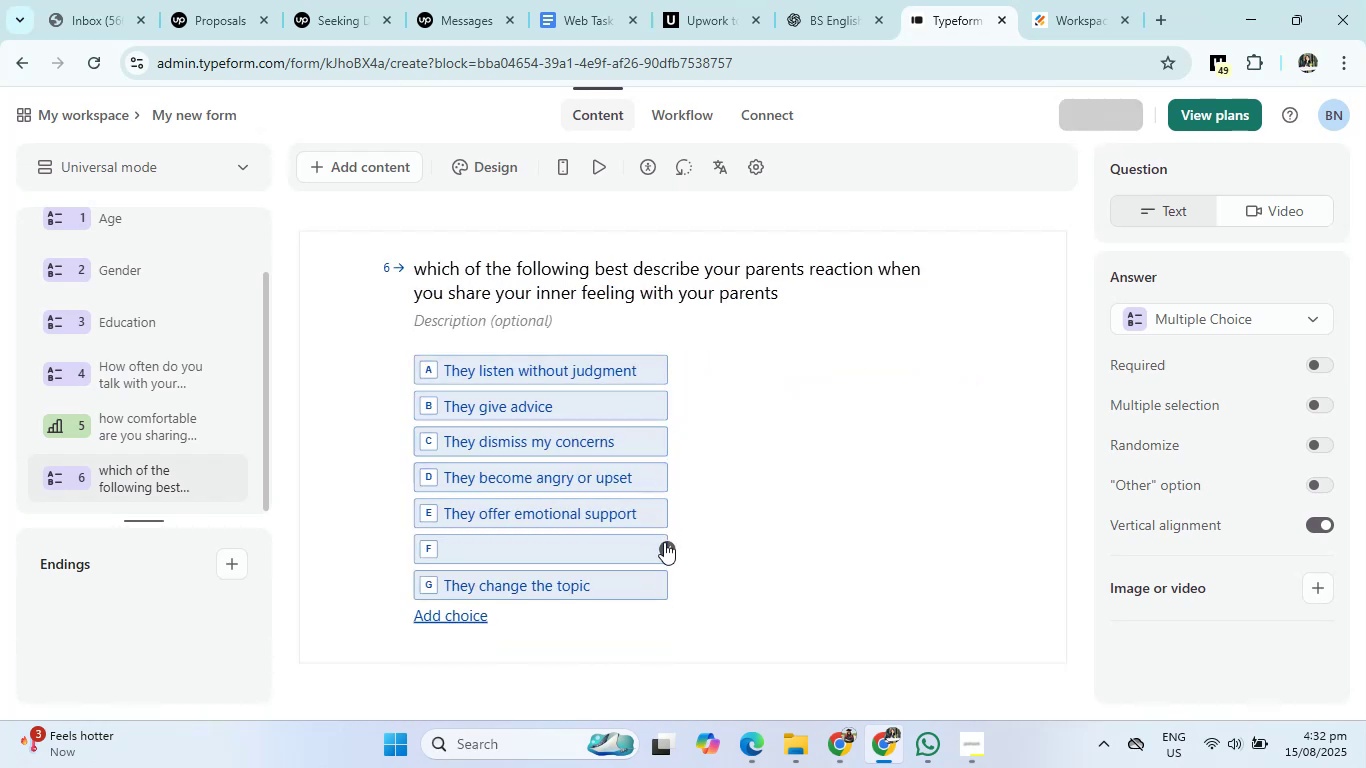 
left_click([664, 542])
 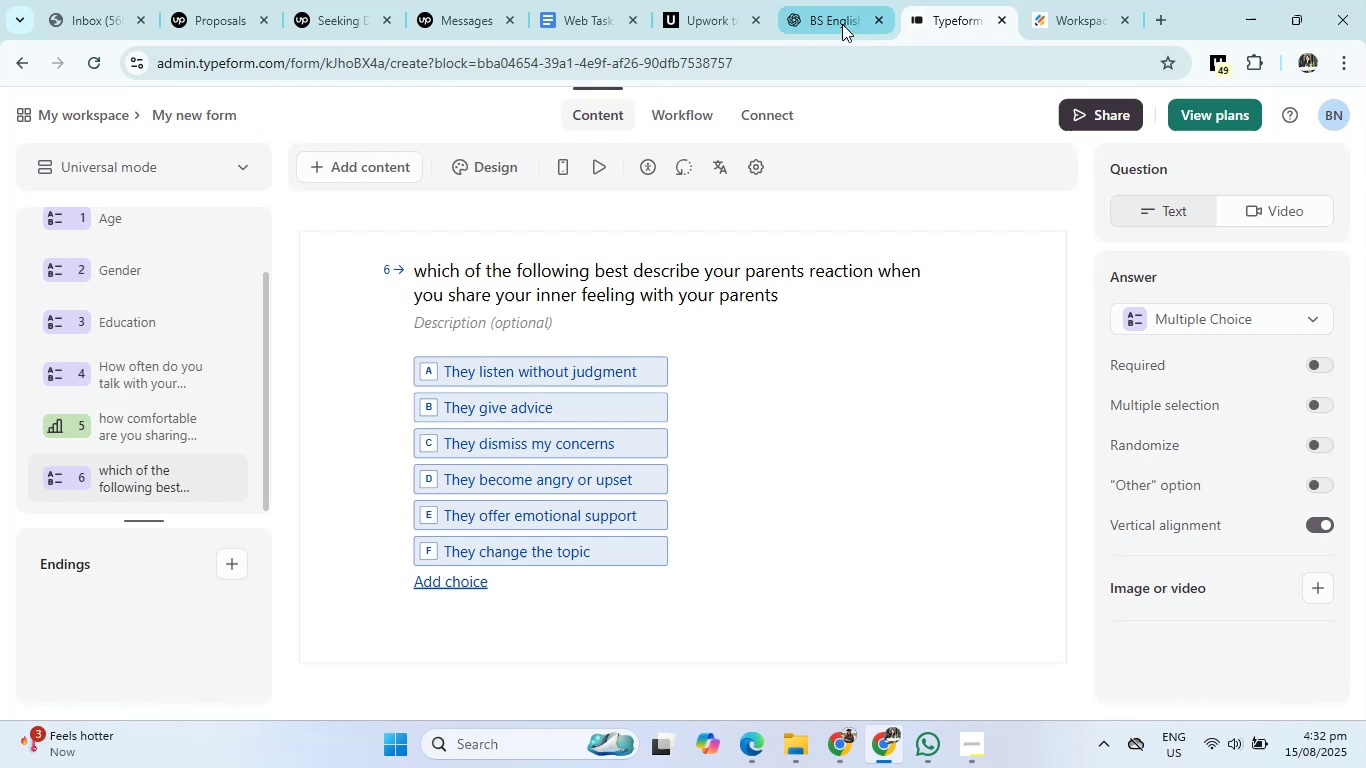 
left_click([842, 24])
 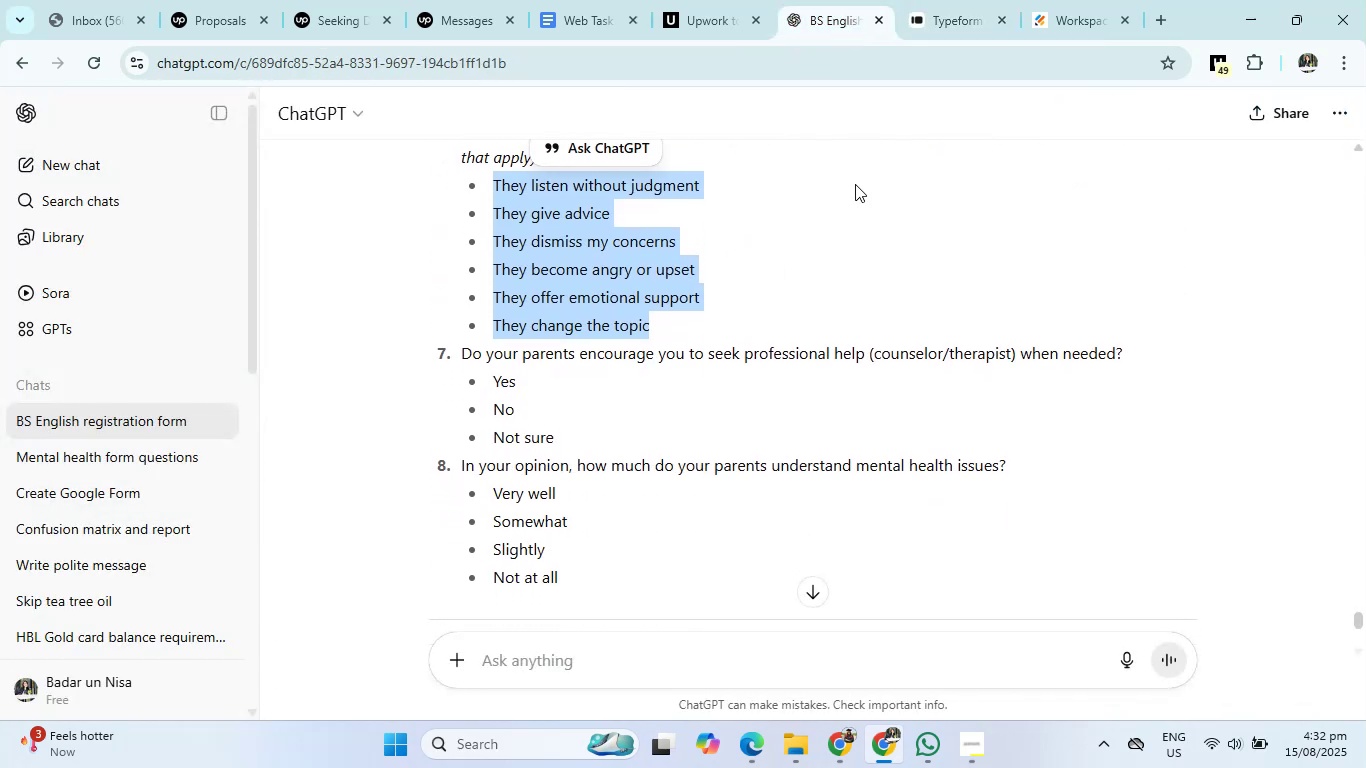 
wait(5.19)
 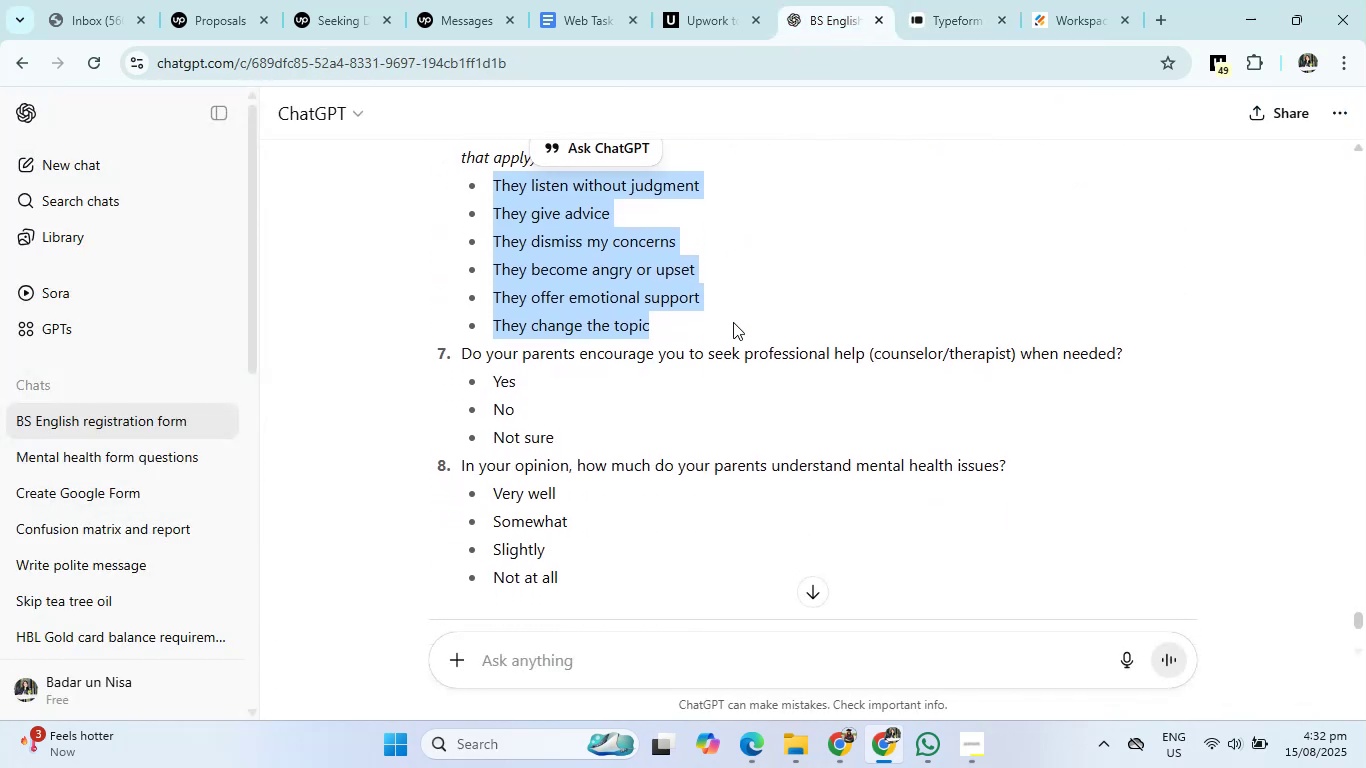 
left_click([935, 21])
 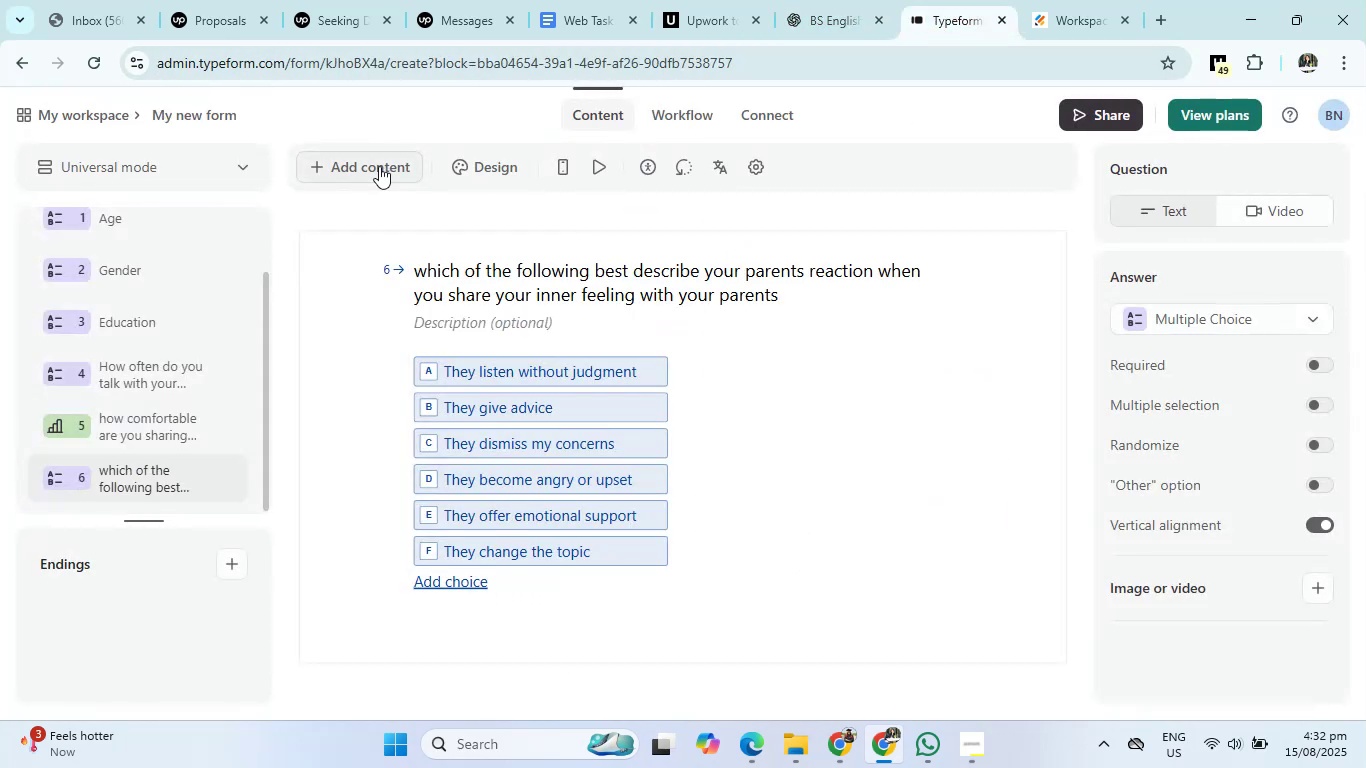 
left_click([379, 166])
 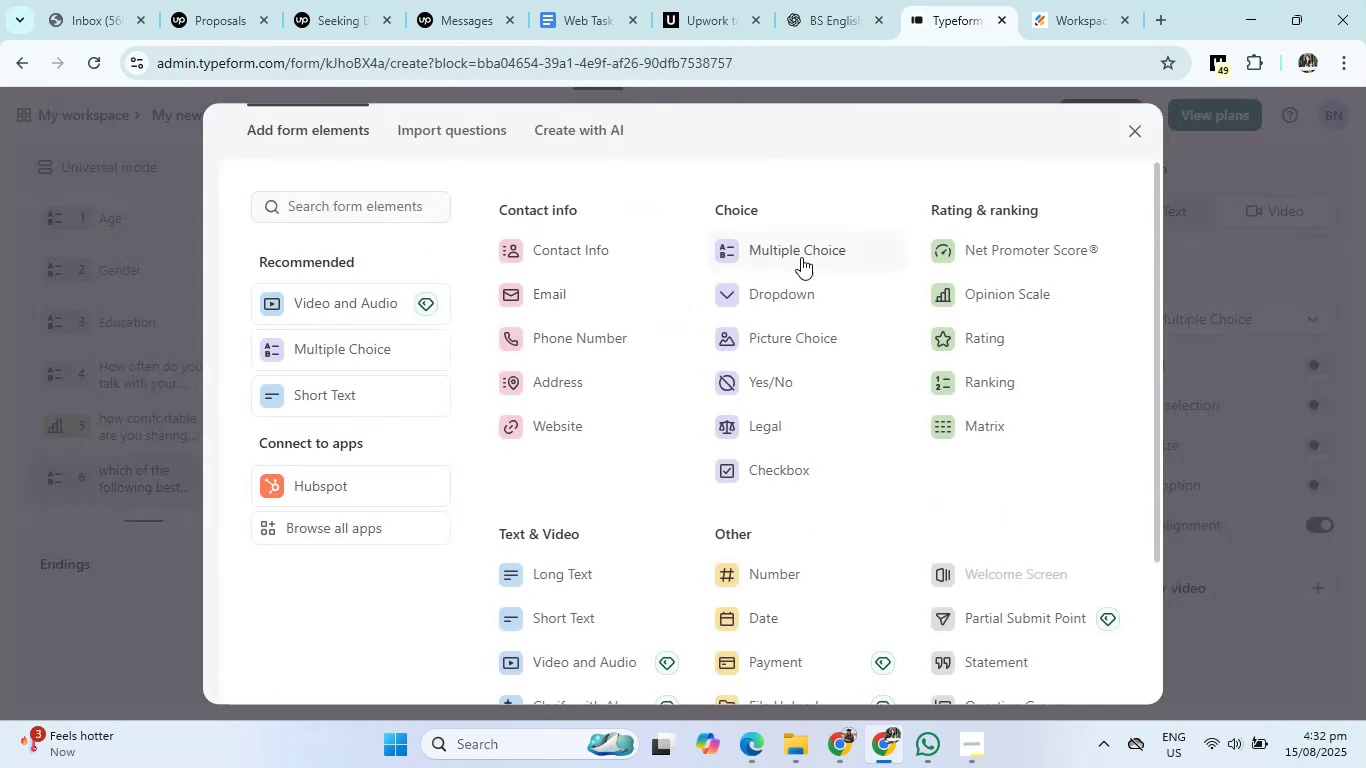 
left_click([801, 257])
 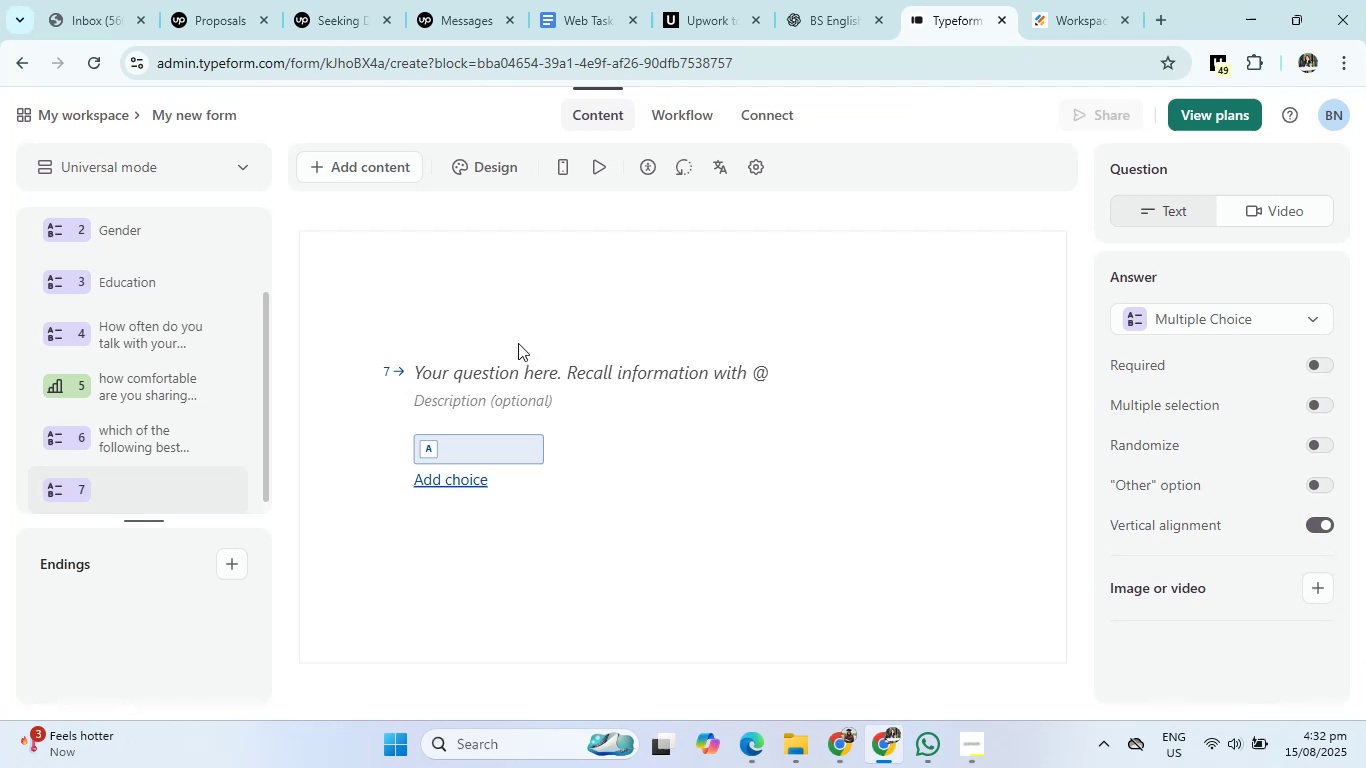 
left_click([515, 359])
 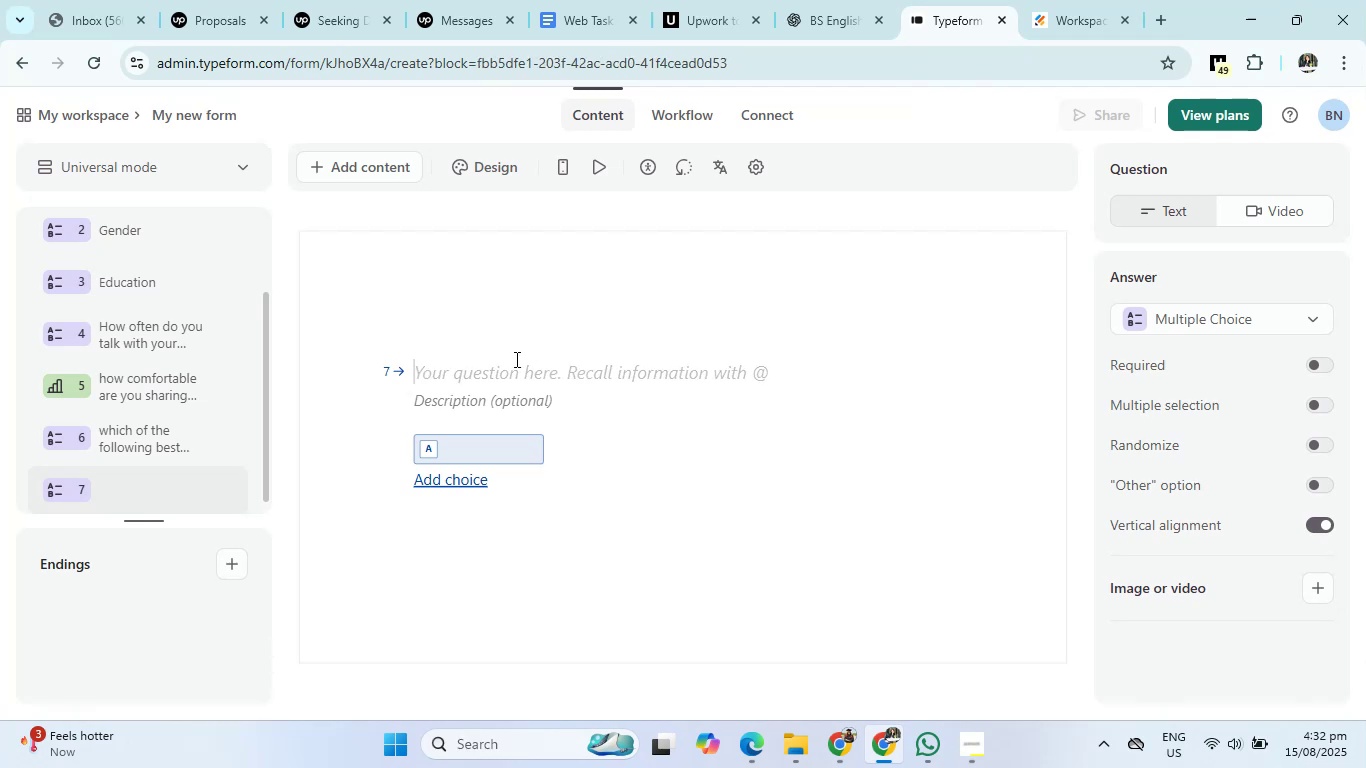 
type(Do your parents incourge to )
key(Backspace)
key(Backspace)
key(Backspace)
type(yu t)
key(Backspace)
key(Backspace)
key(Backspace)
type(ou to seek perofessional help )
 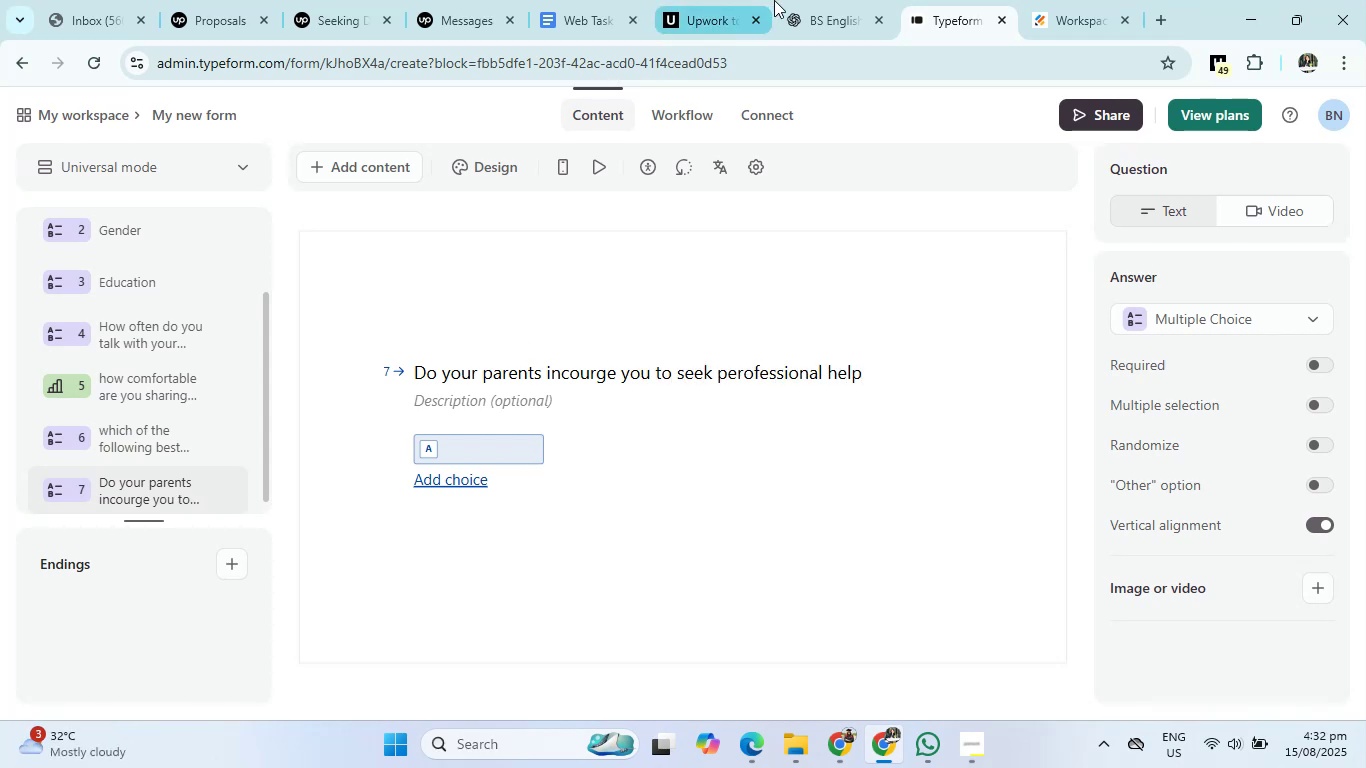 
left_click([780, 0])
 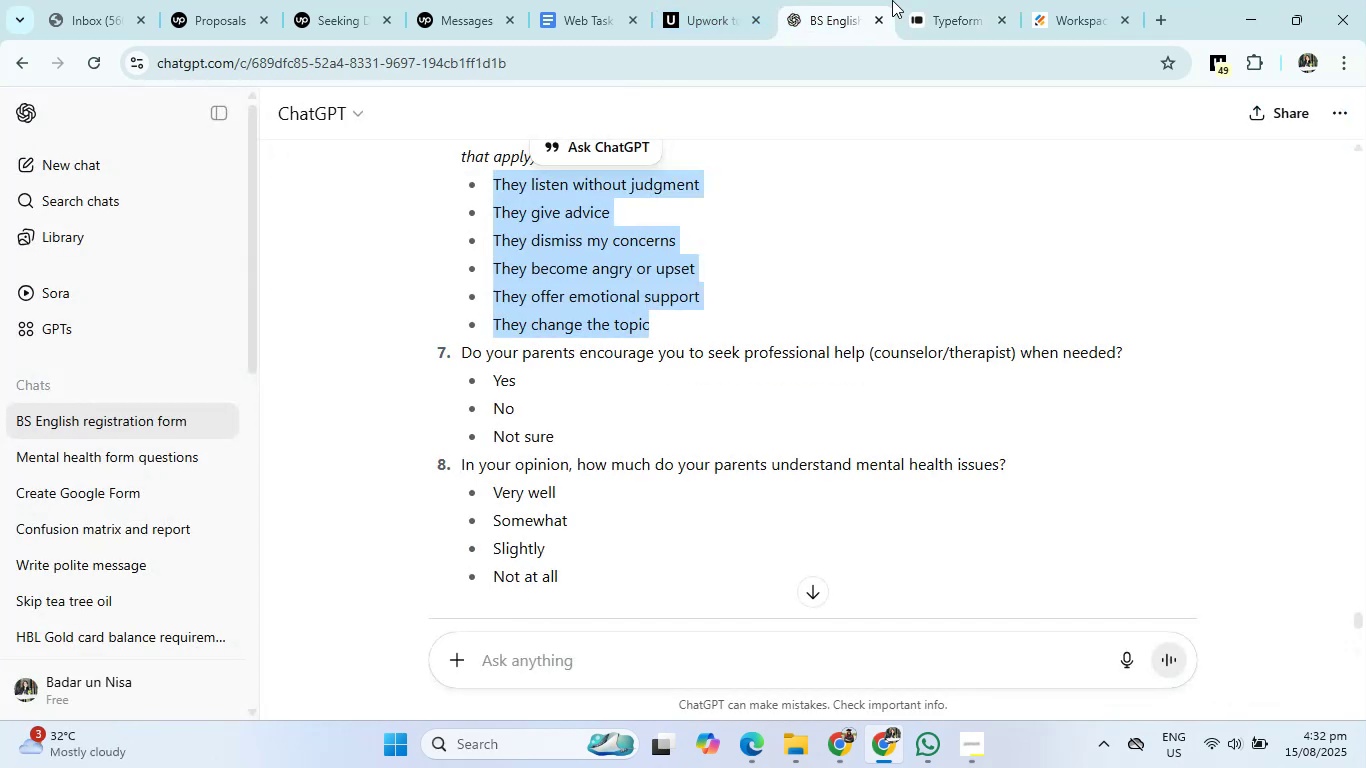 
left_click([897, 0])
 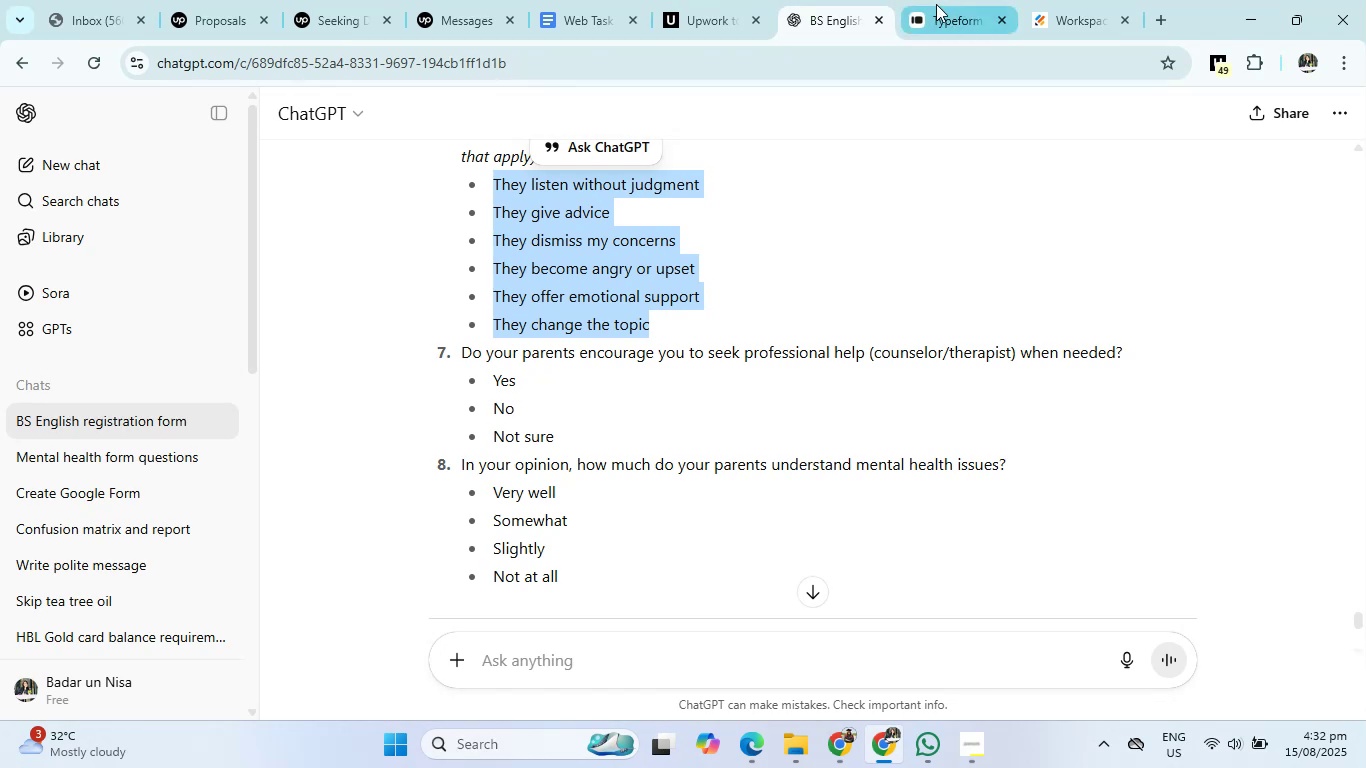 
left_click([936, 4])
 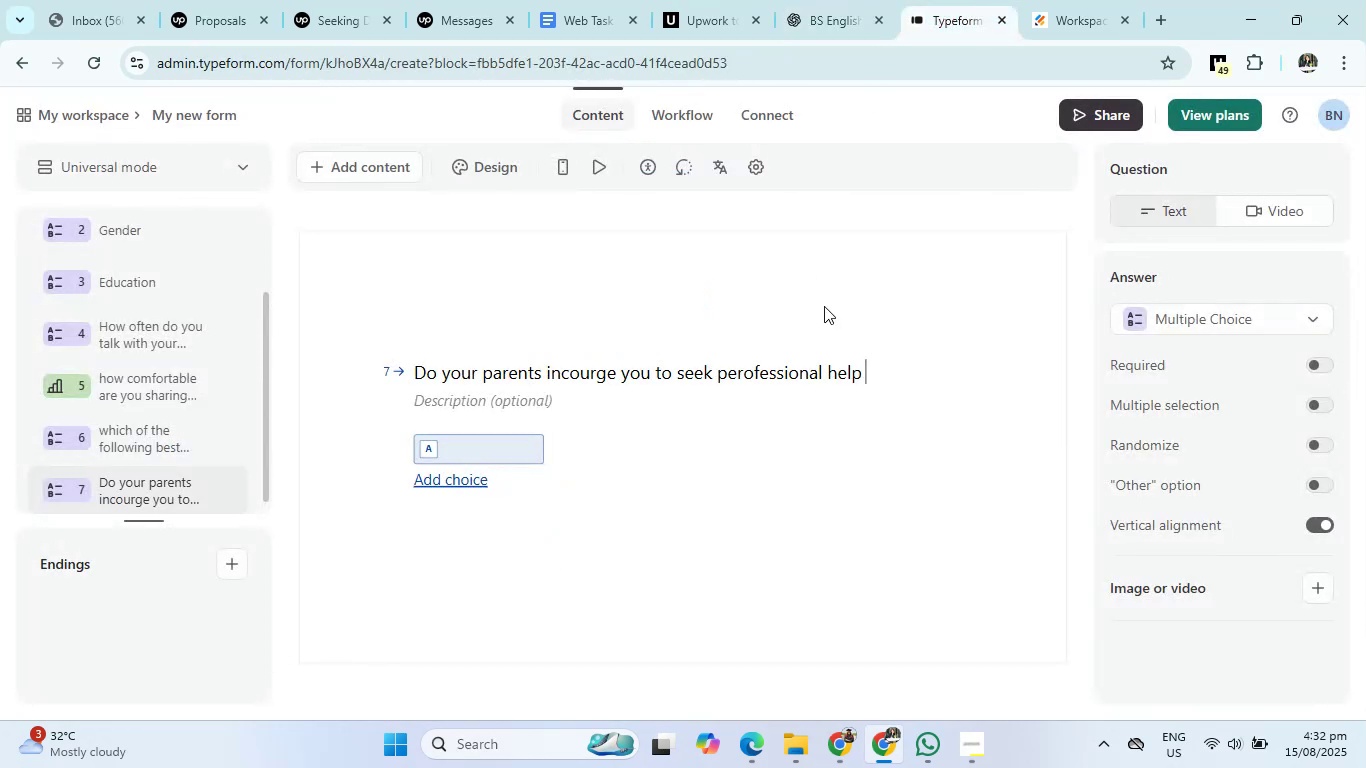 
type(when needed)
 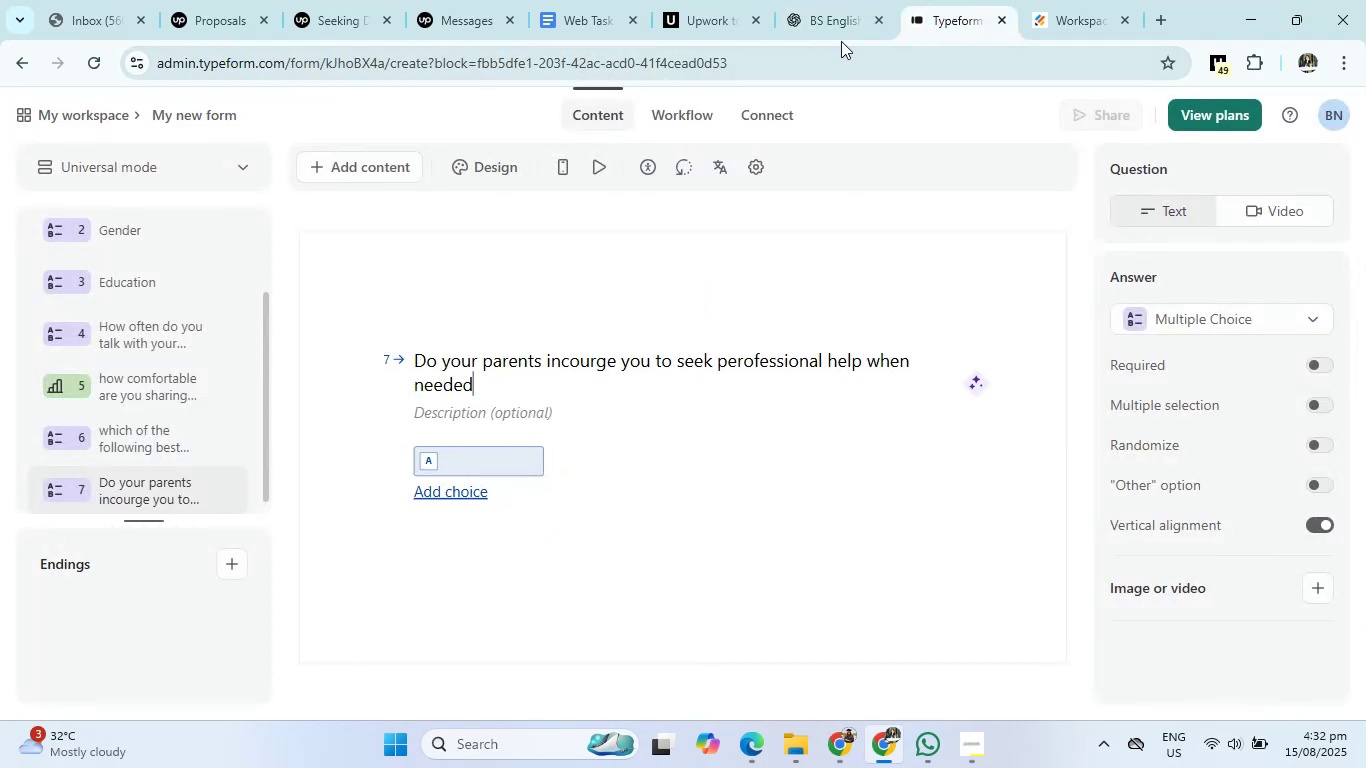 
left_click([858, 1])
 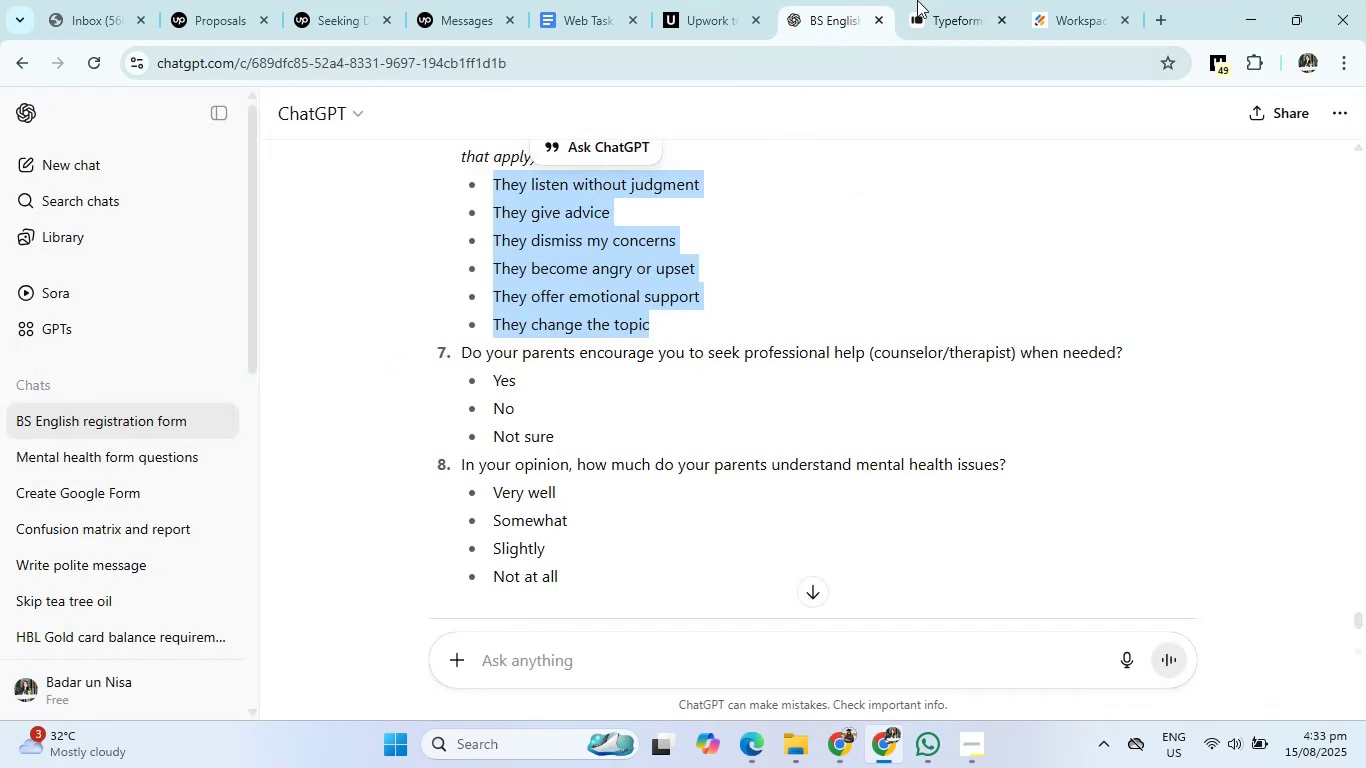 
left_click([926, 0])
 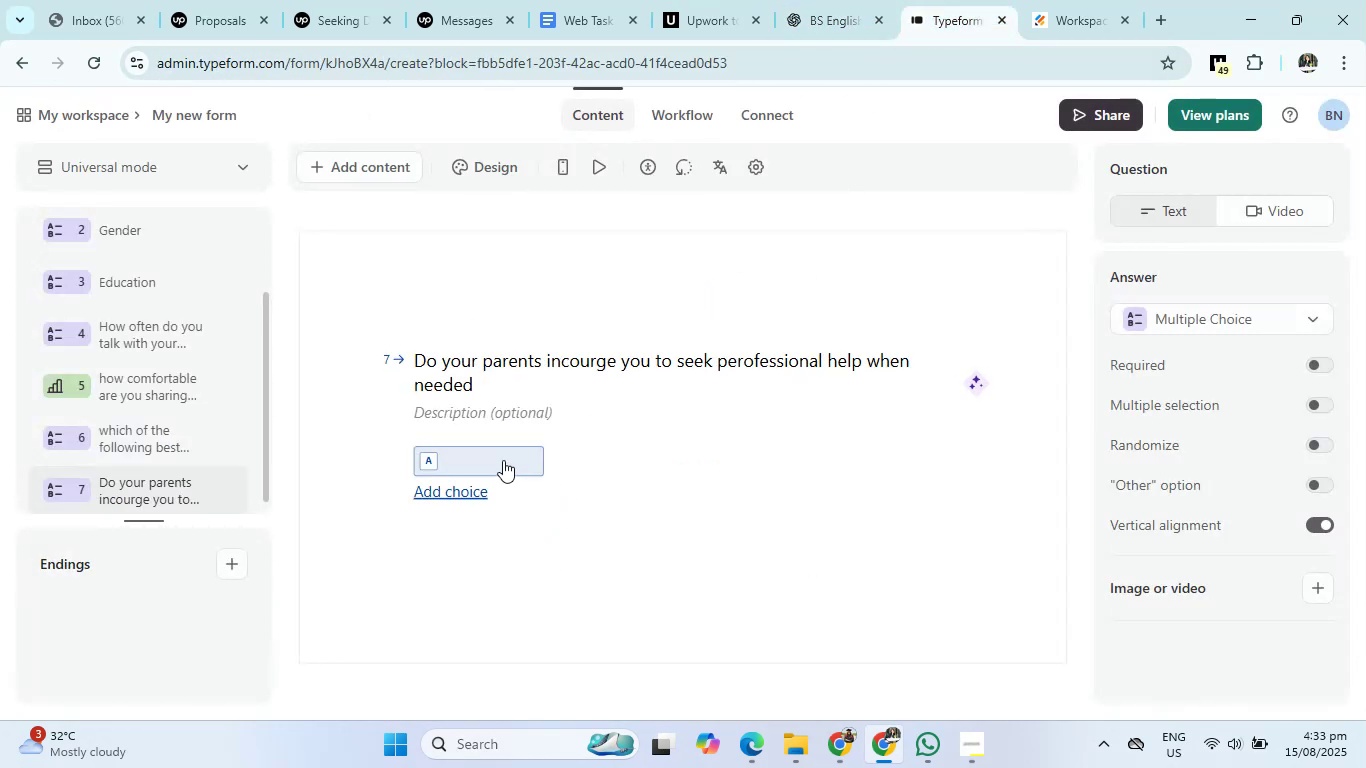 
left_click([503, 460])
 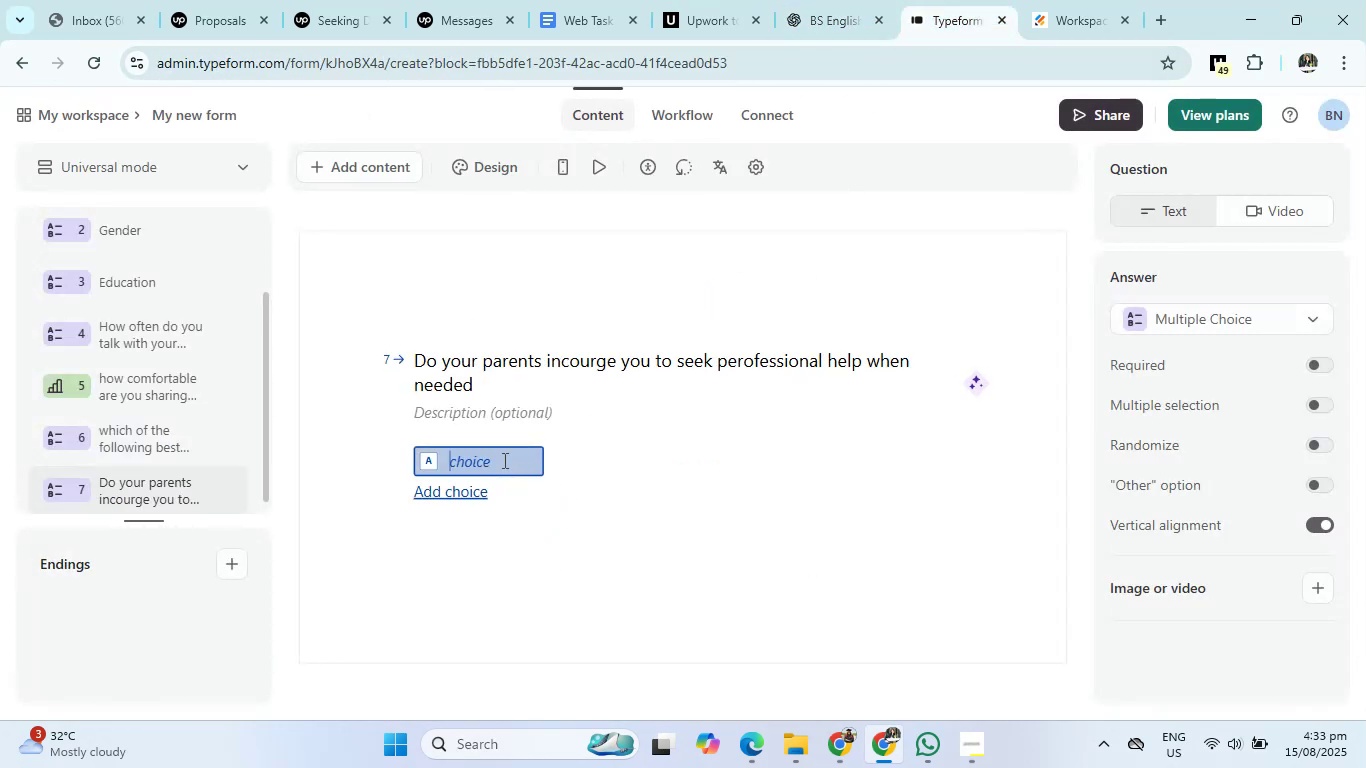 
type(yes)
 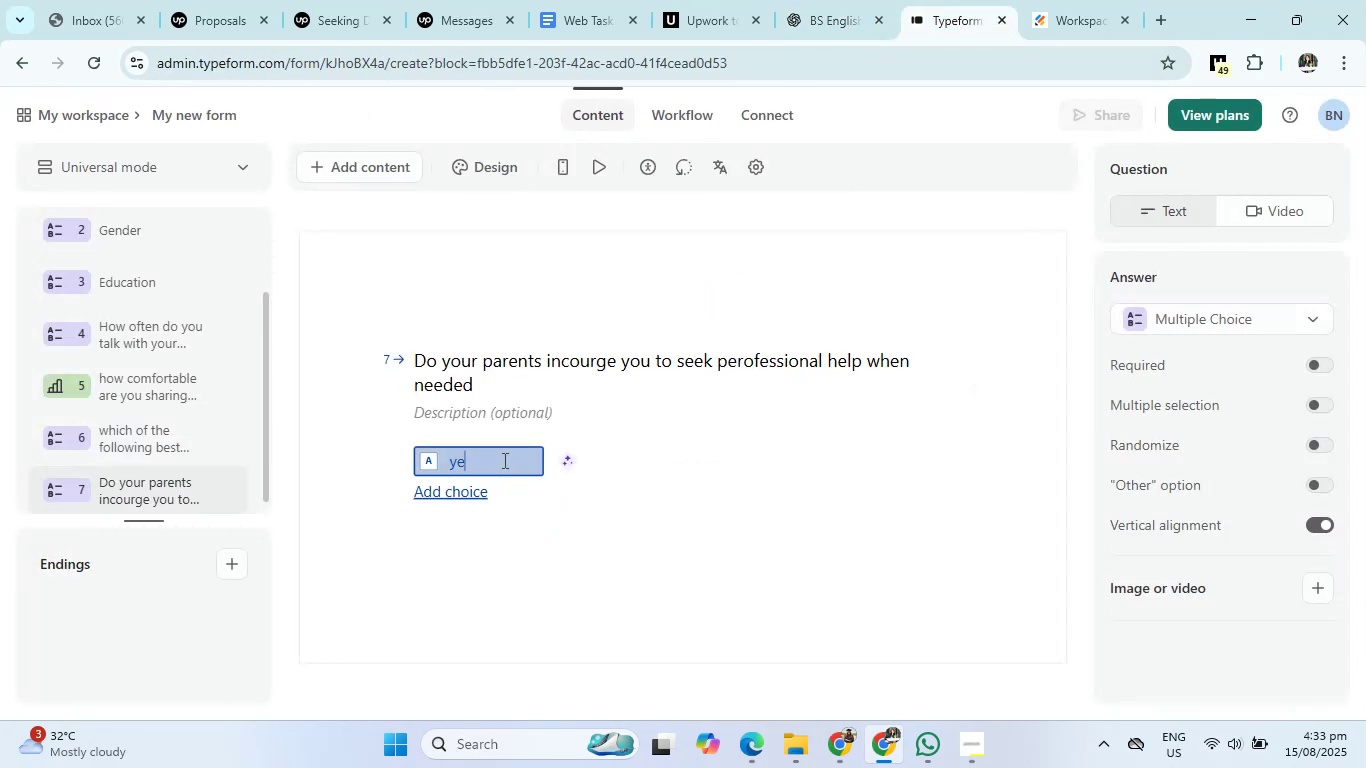 
key(Enter)
 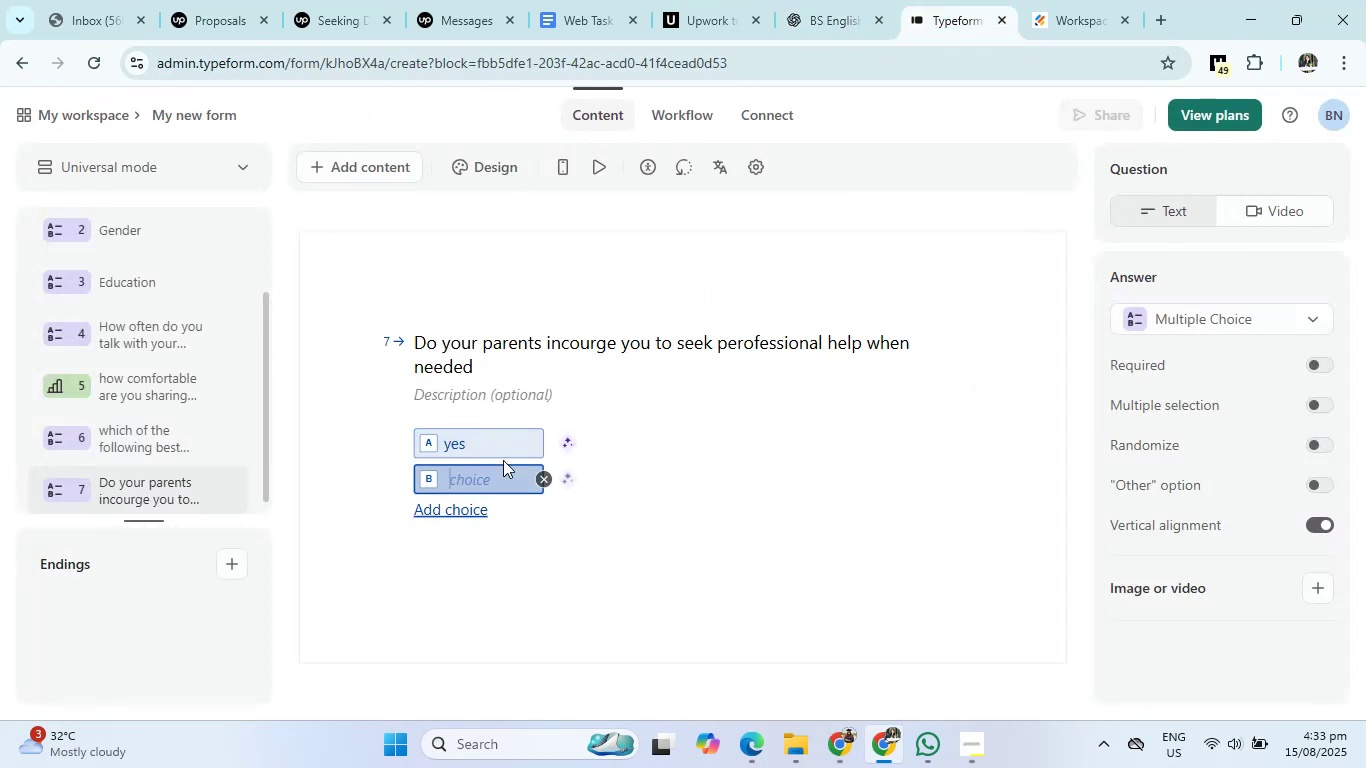 
type(no)
 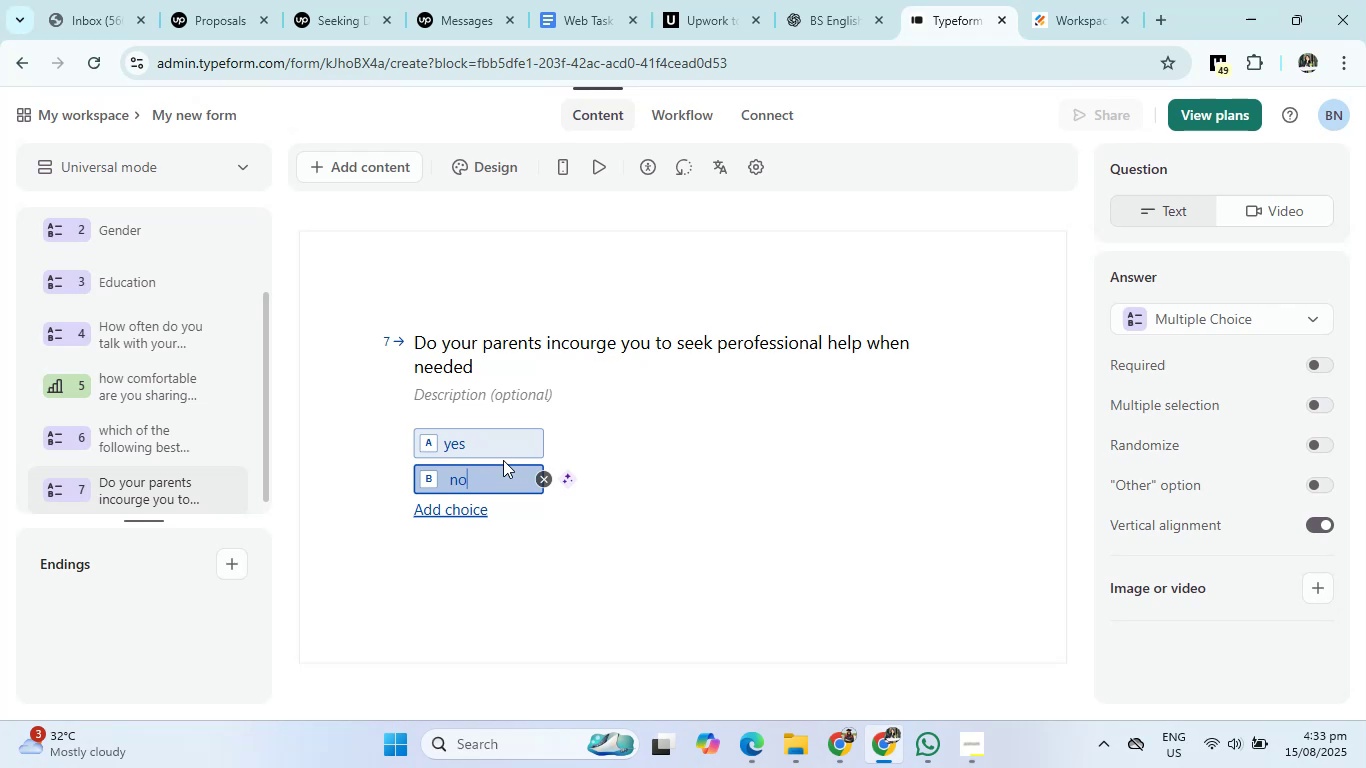 
key(Enter)
 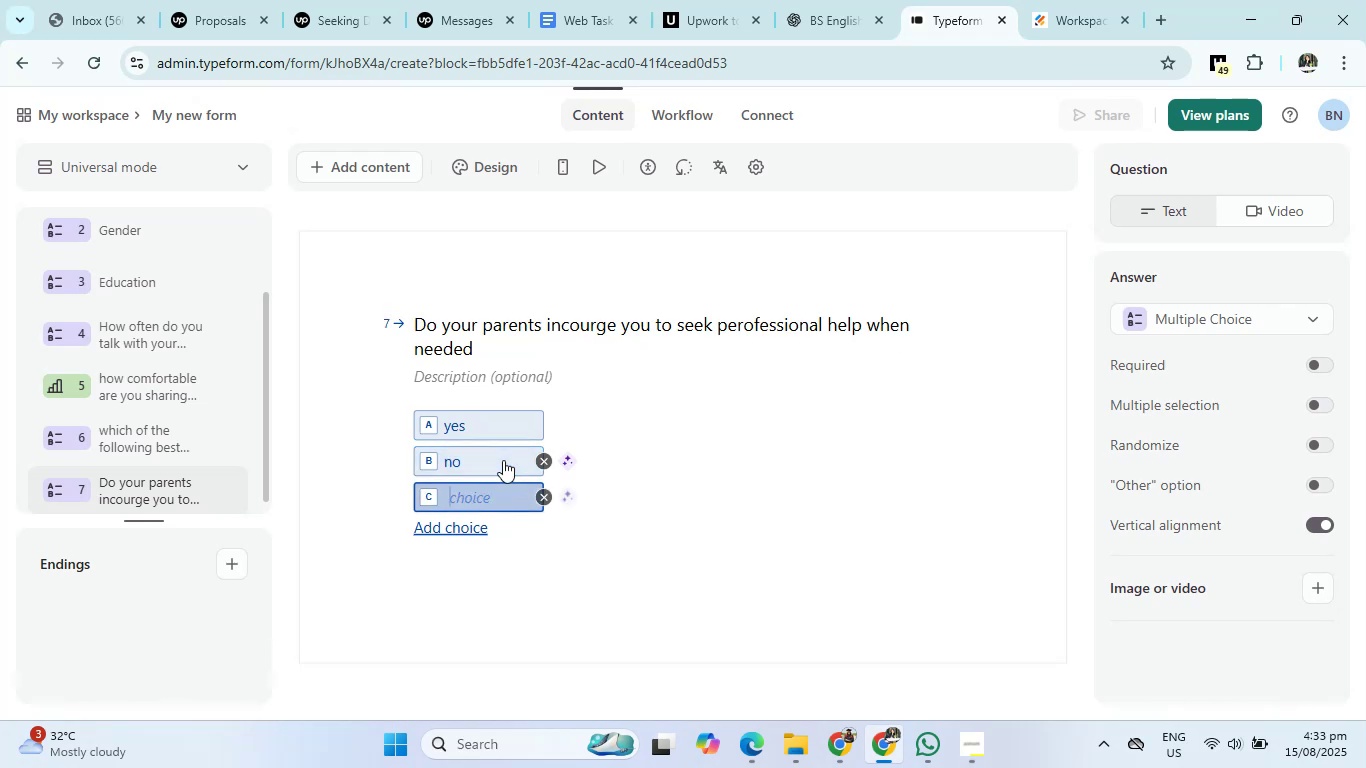 
type(not sure)
 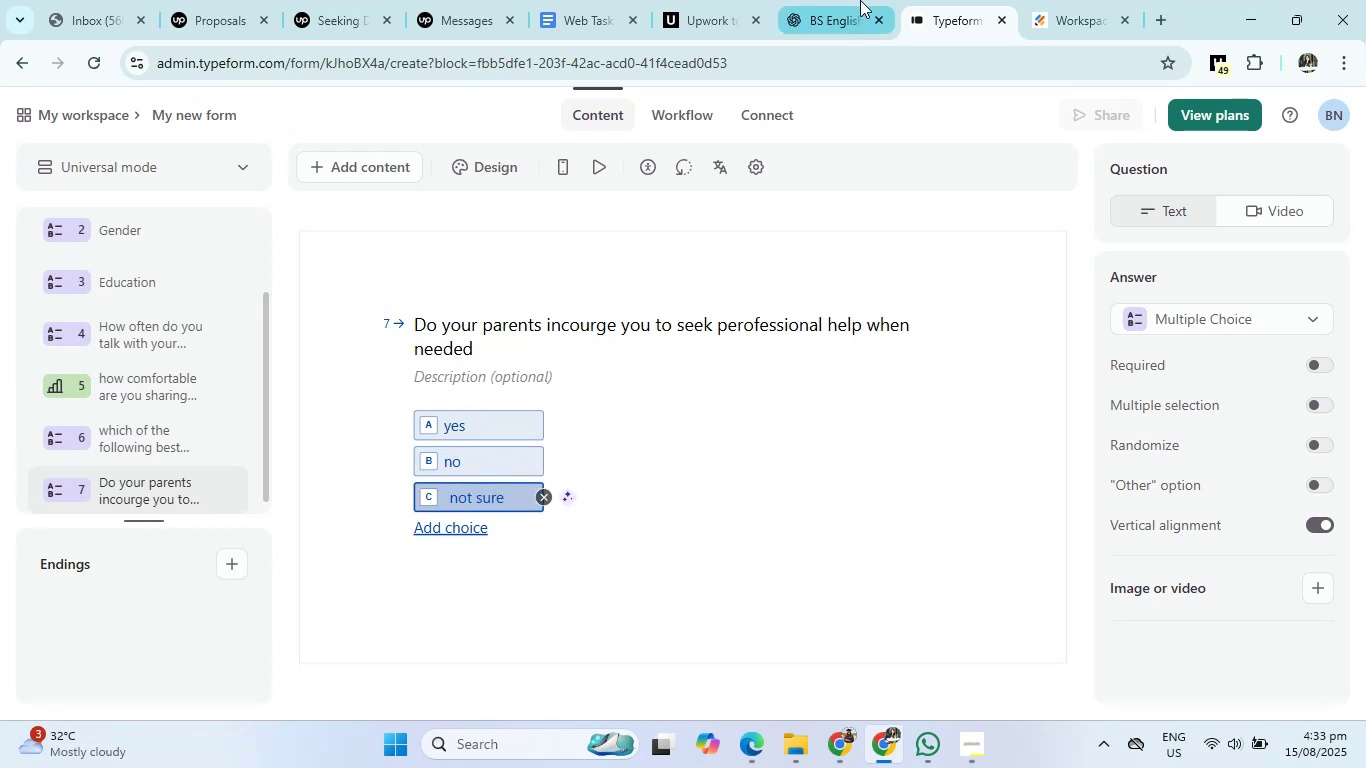 
left_click([859, 1])
 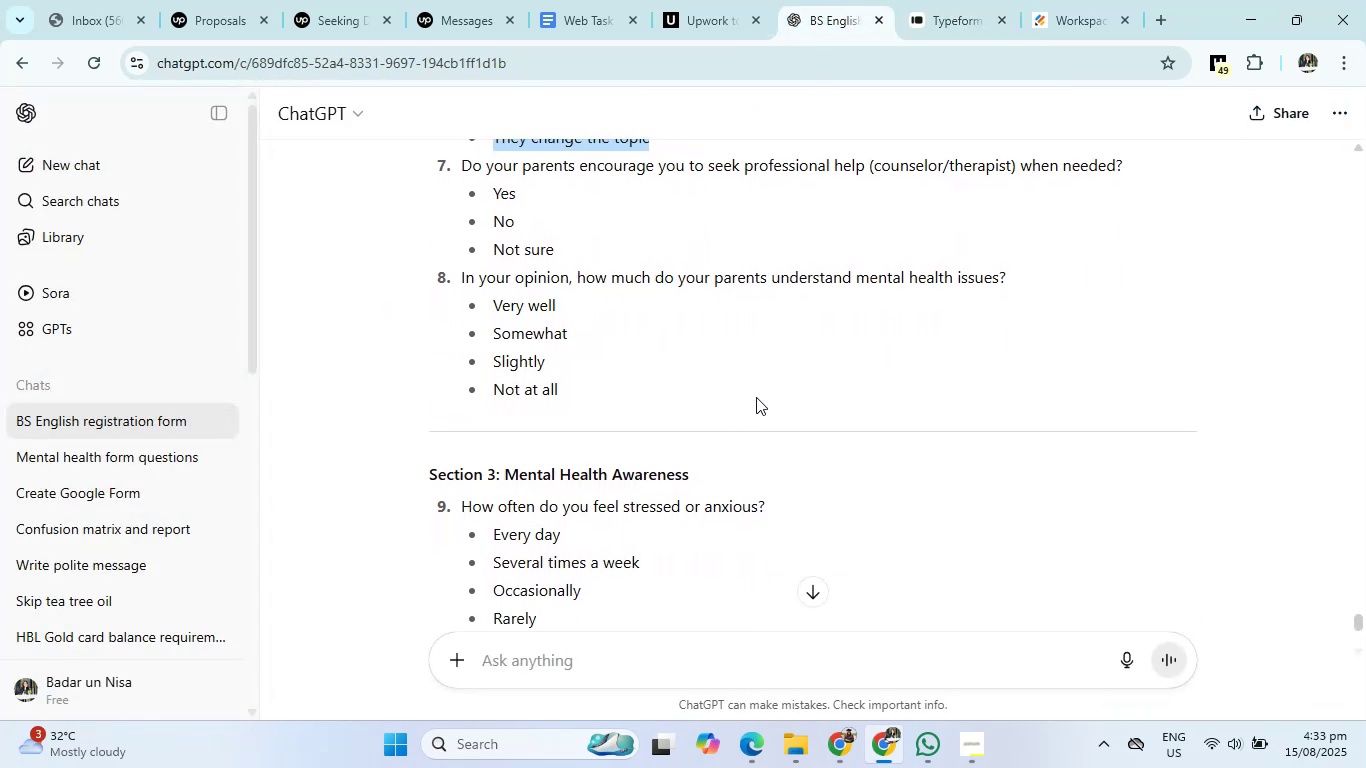 
wait(6.48)
 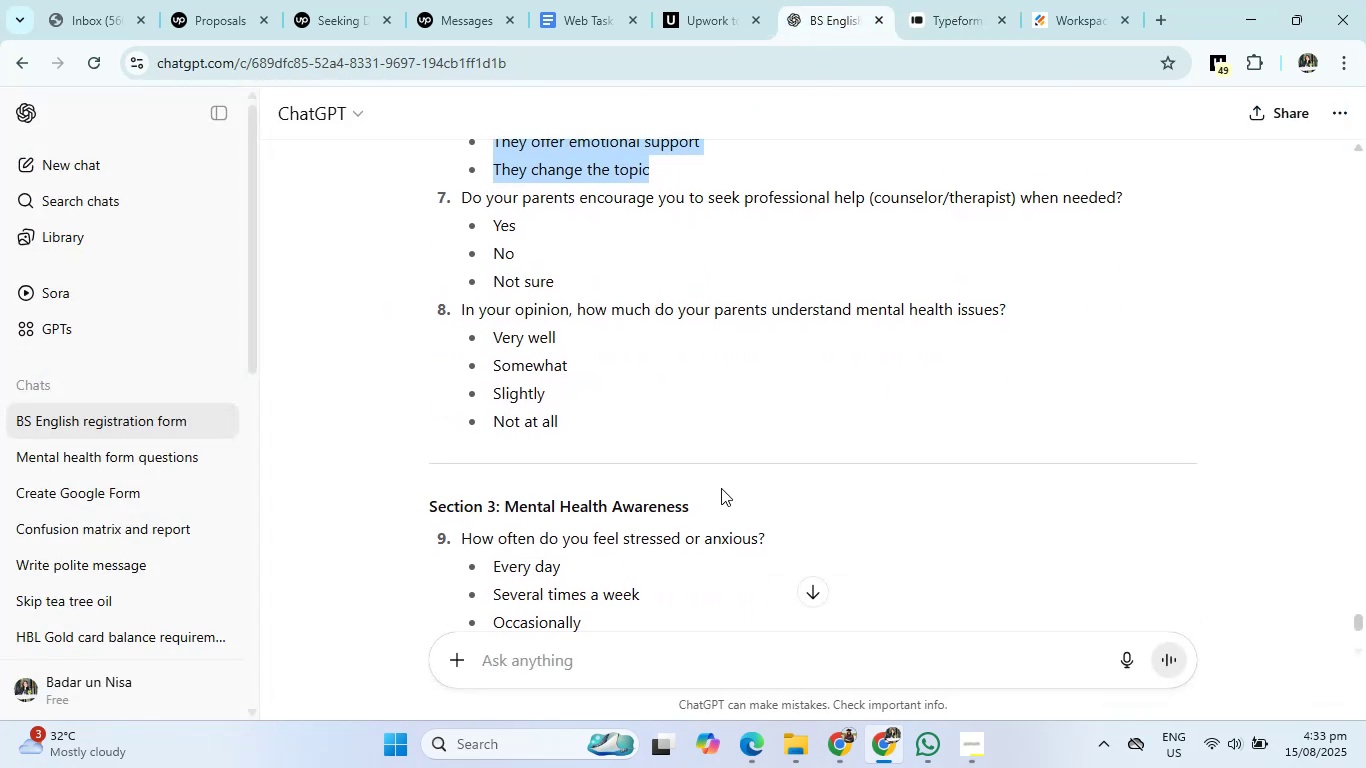 
left_click([958, 22])
 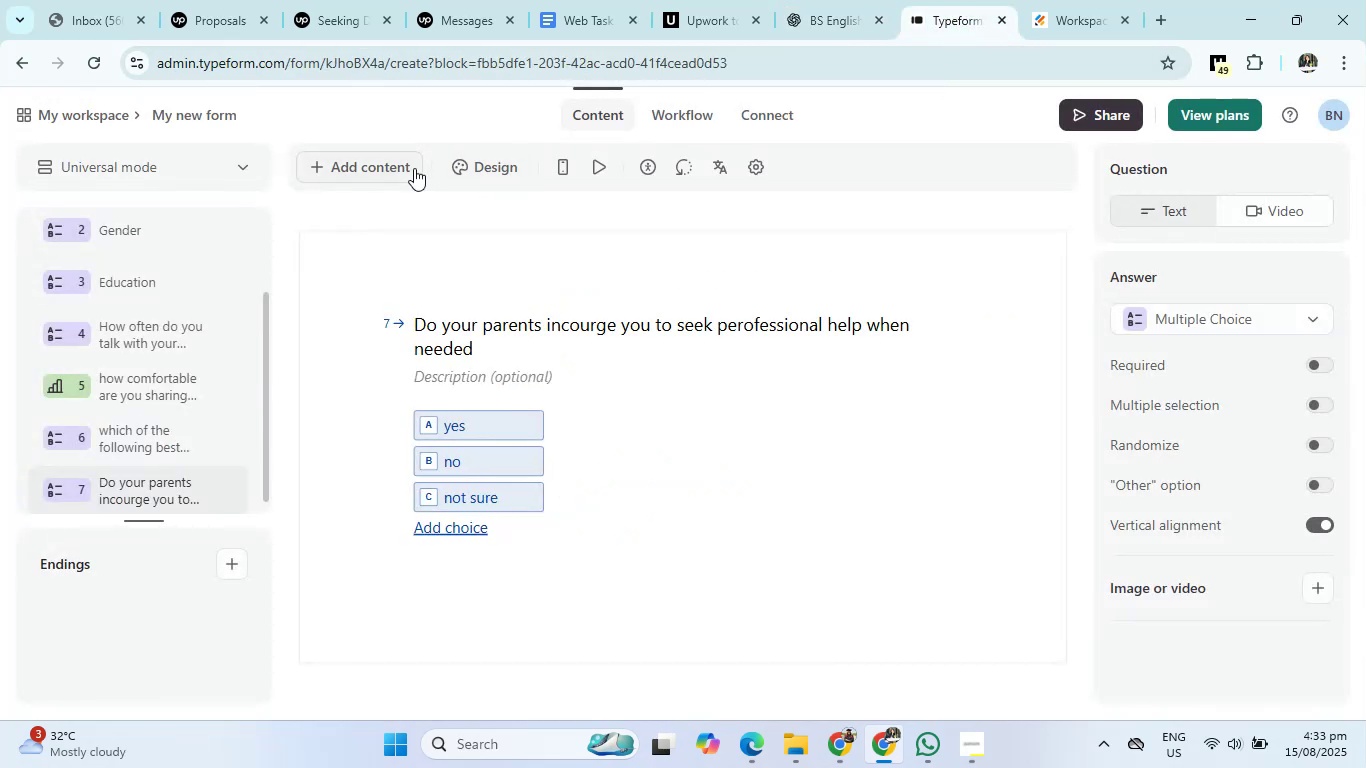 
left_click([414, 168])
 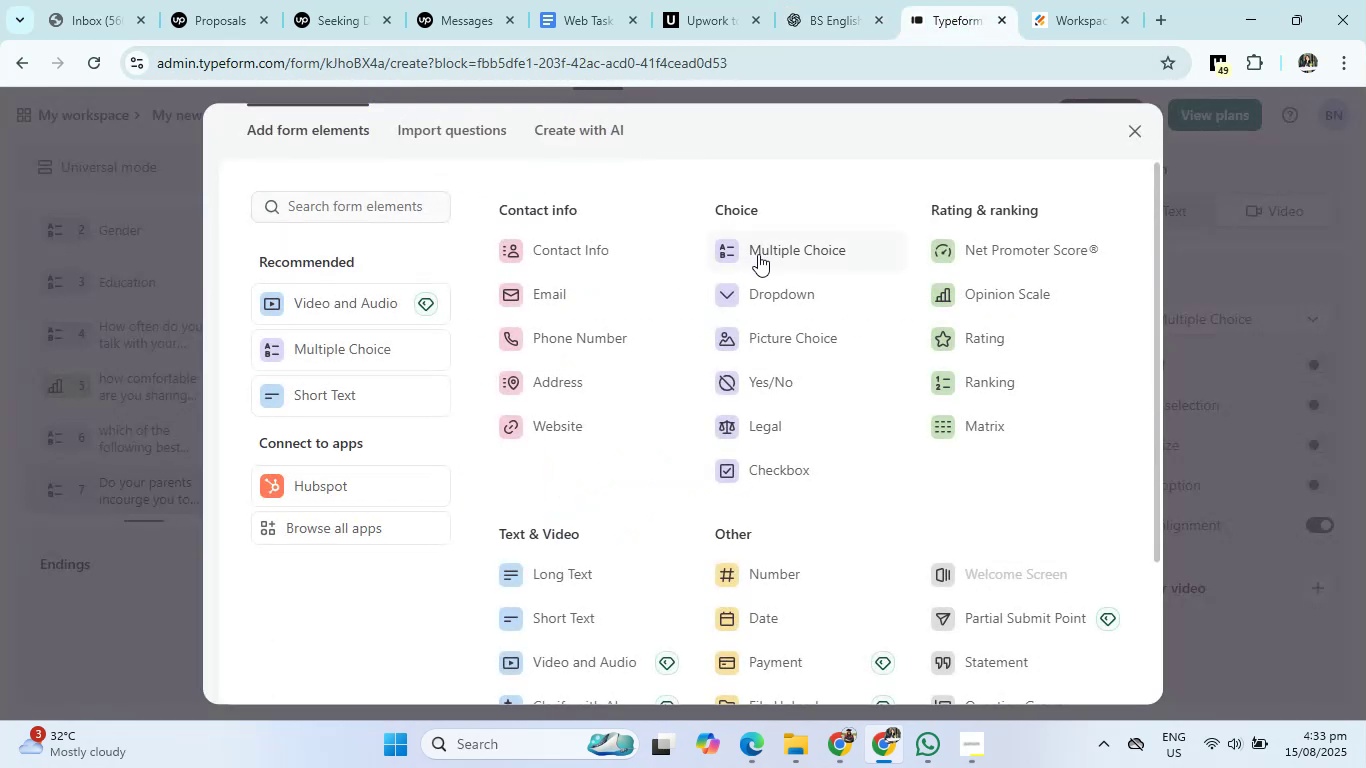 
left_click([758, 254])
 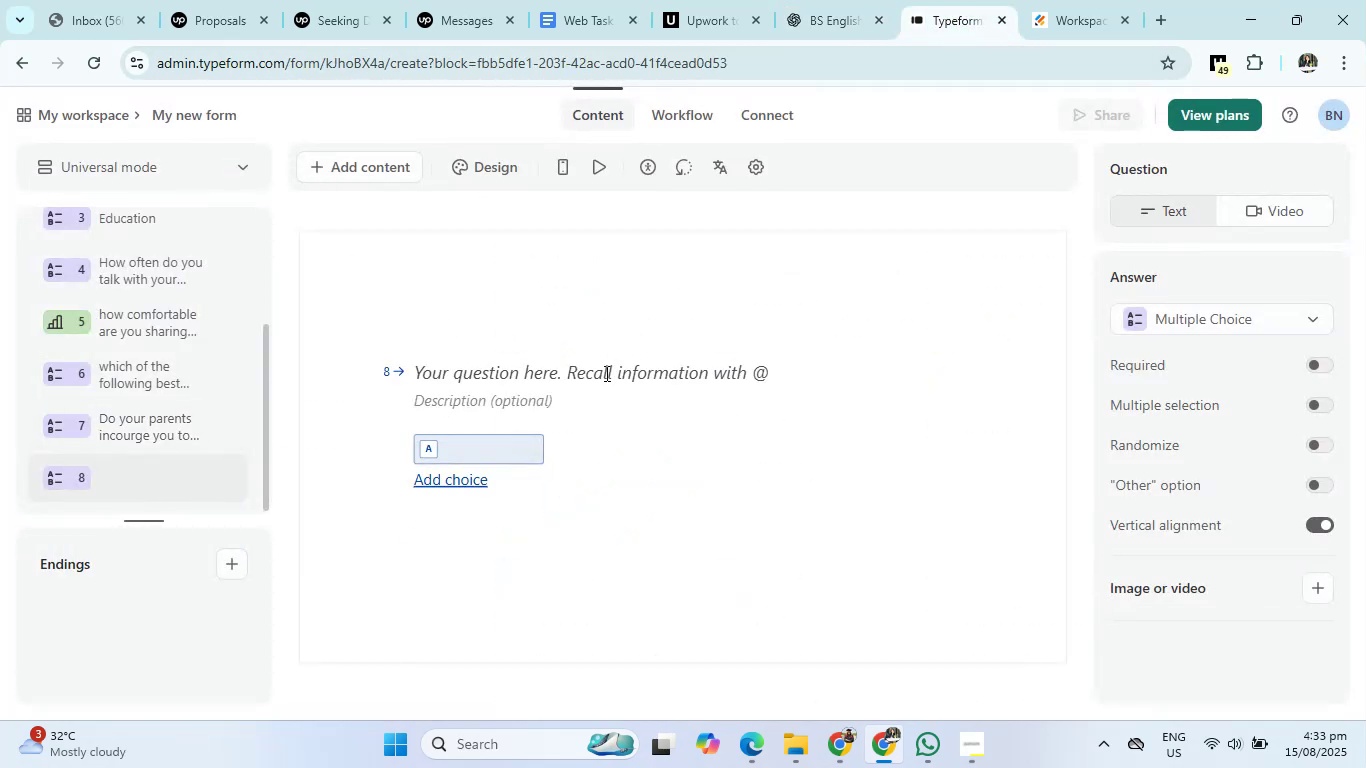 
left_click([605, 373])
 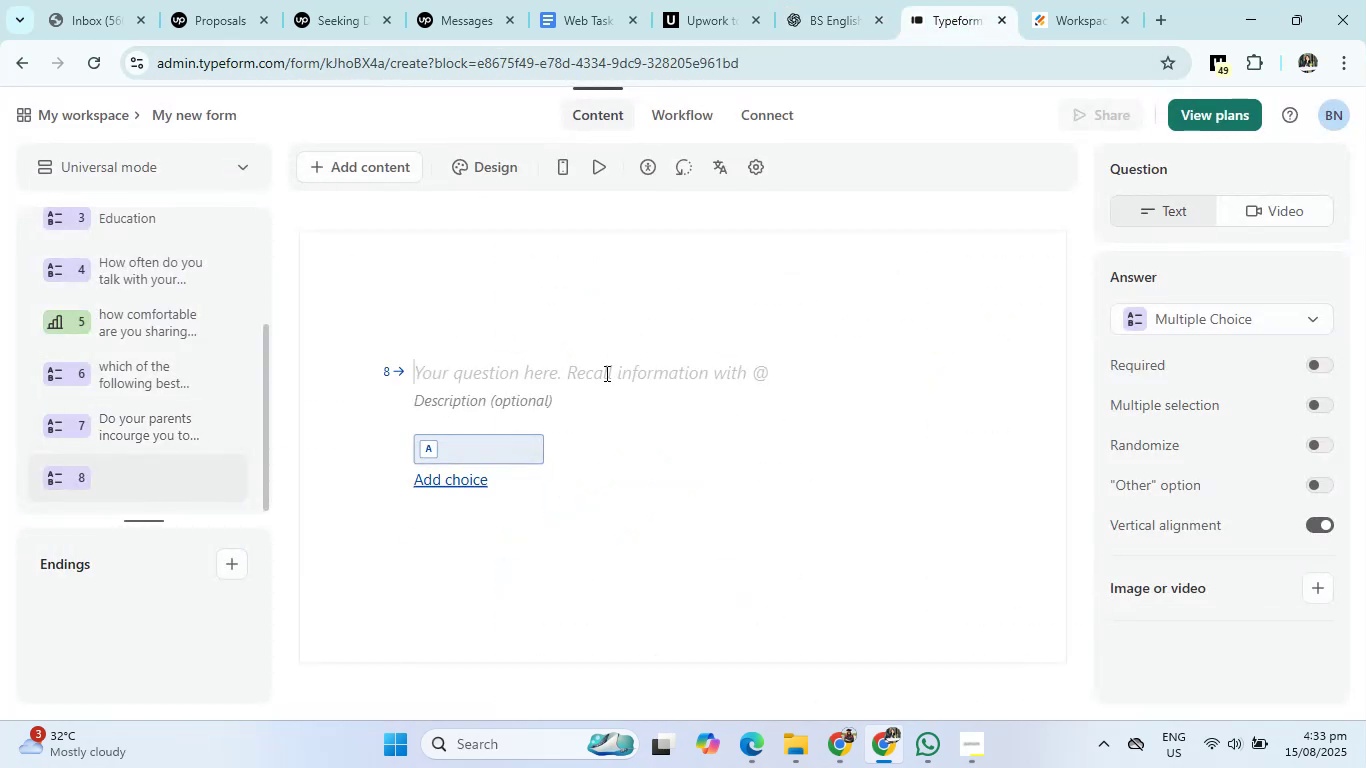 
type(in yur)
key(Backspace)
key(Backspace)
type(our opinion how well your parents understand your mental health issue)
 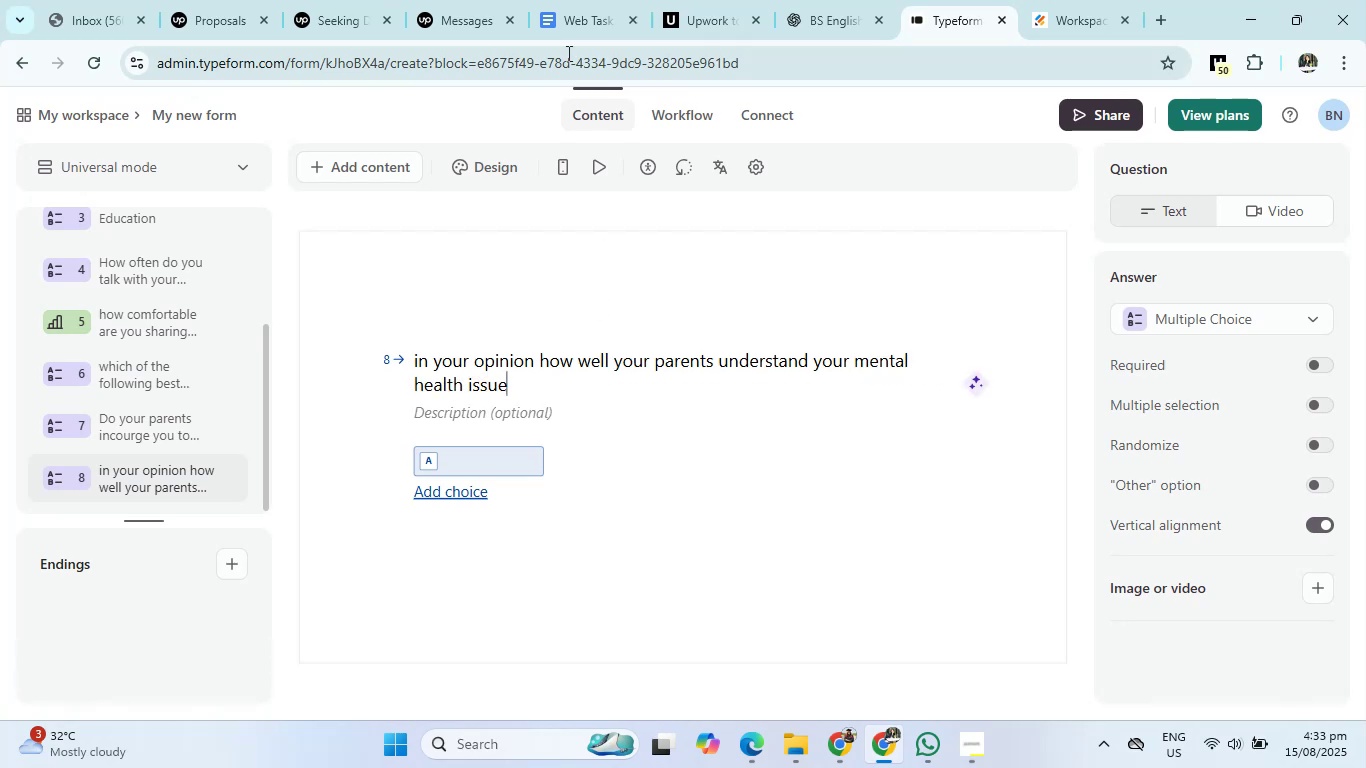 
left_click([862, 0])
 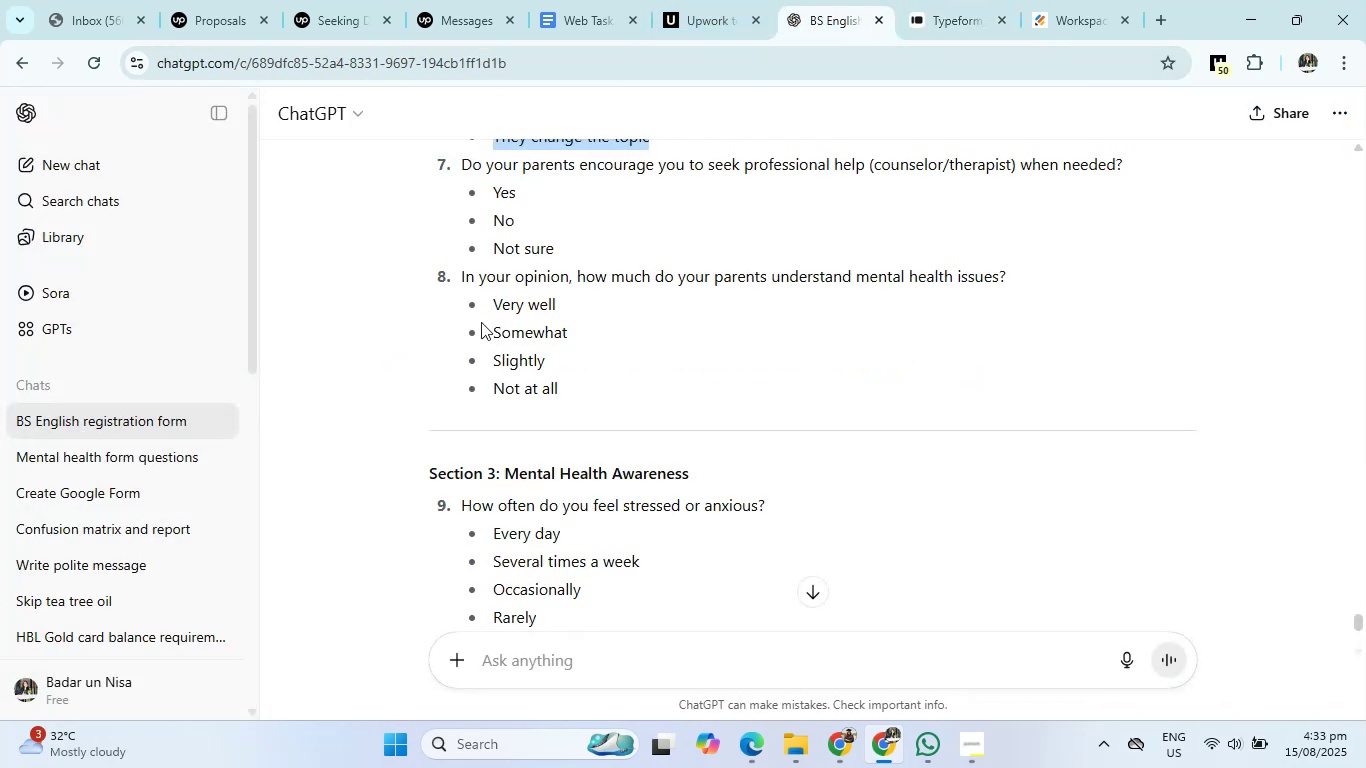 
left_click_drag(start_coordinate=[494, 298], to_coordinate=[589, 393])
 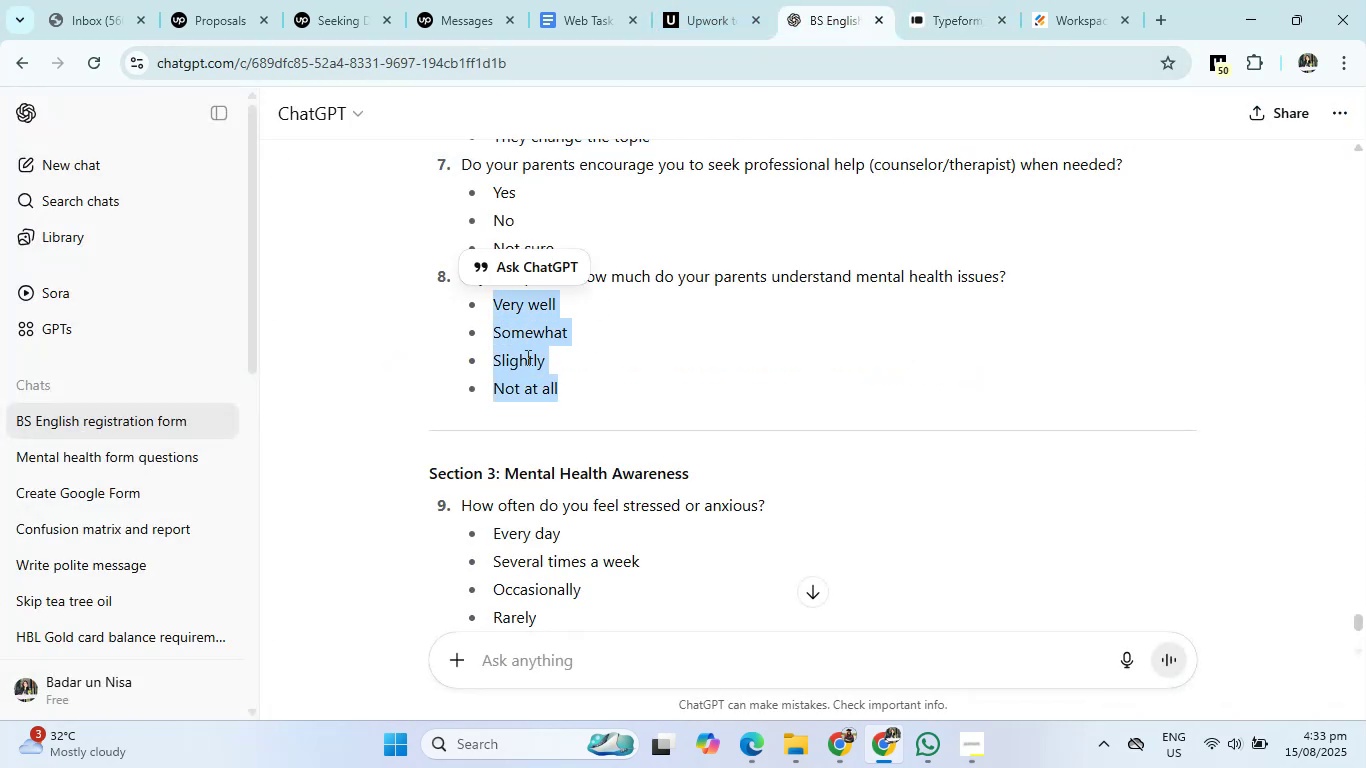 
right_click([526, 357])
 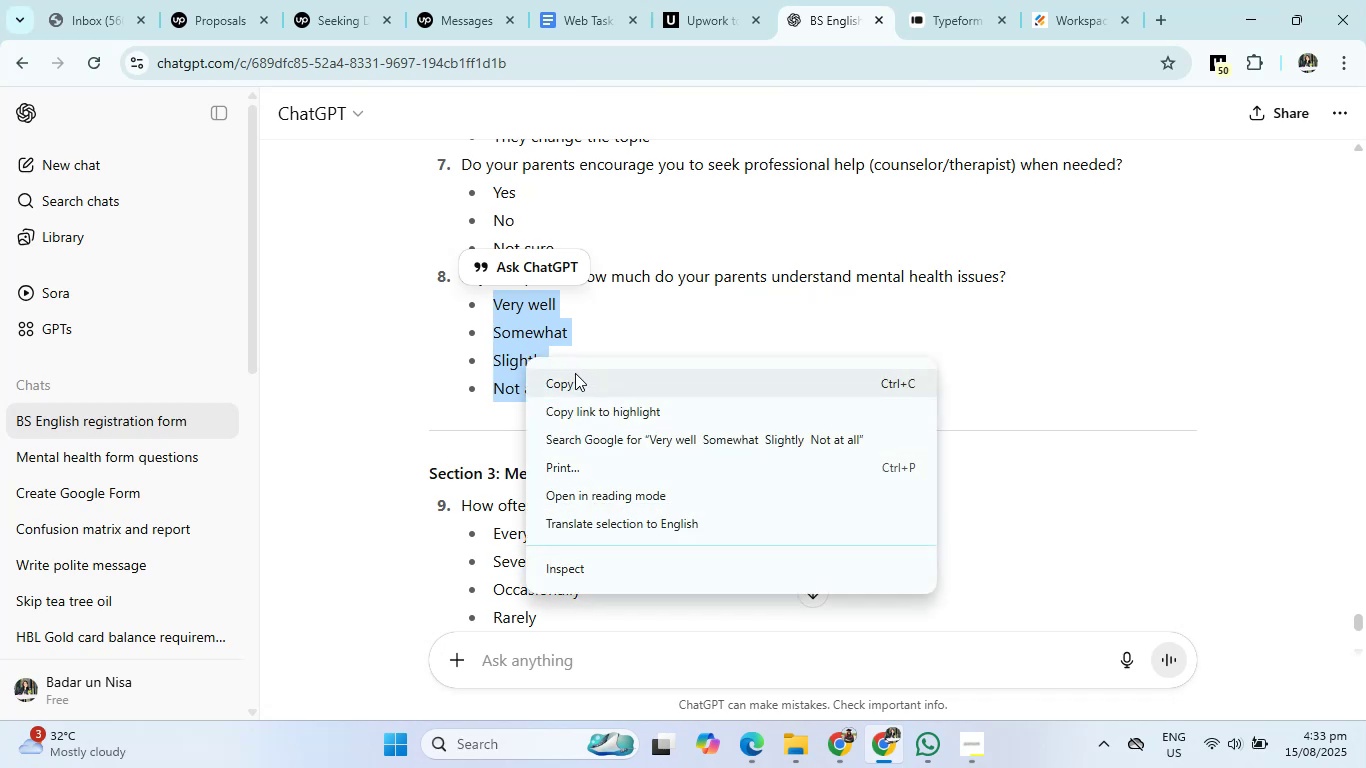 
left_click([575, 373])
 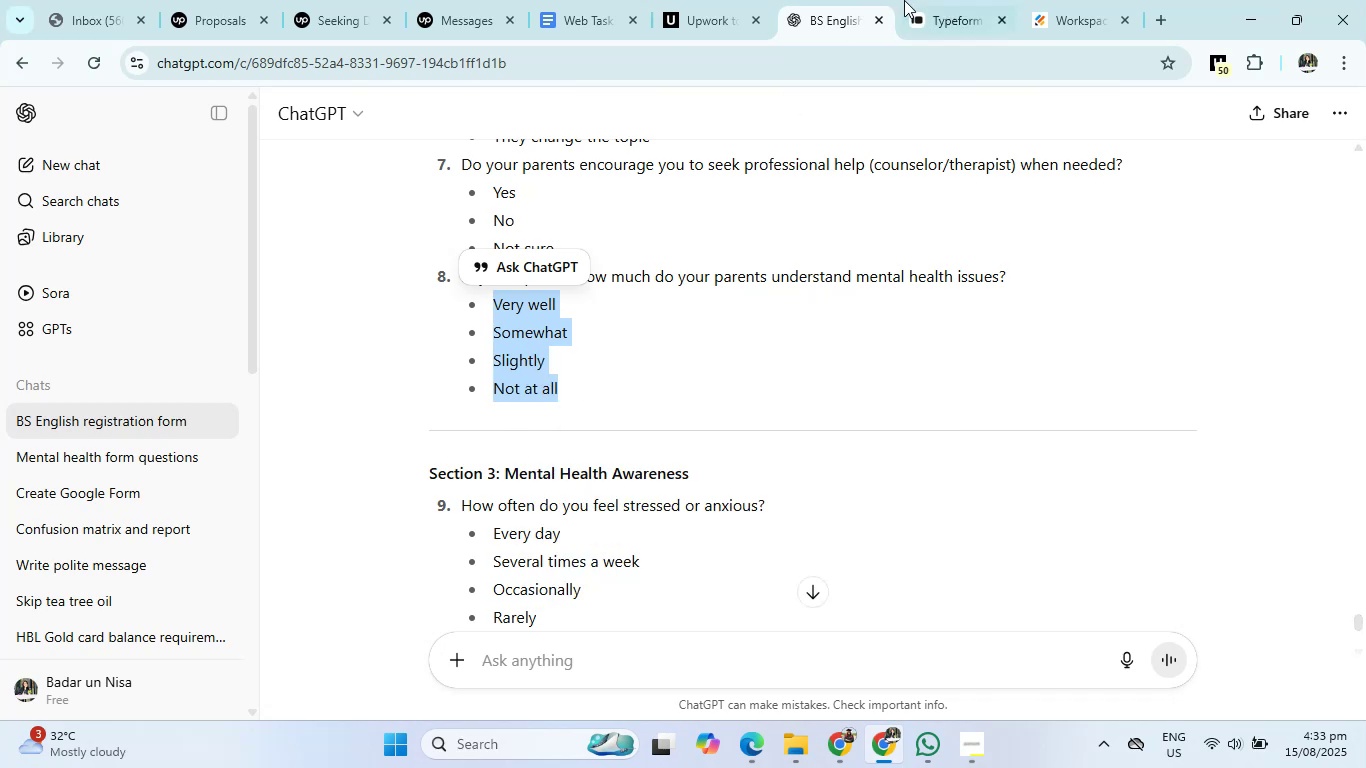 
left_click([966, 0])
 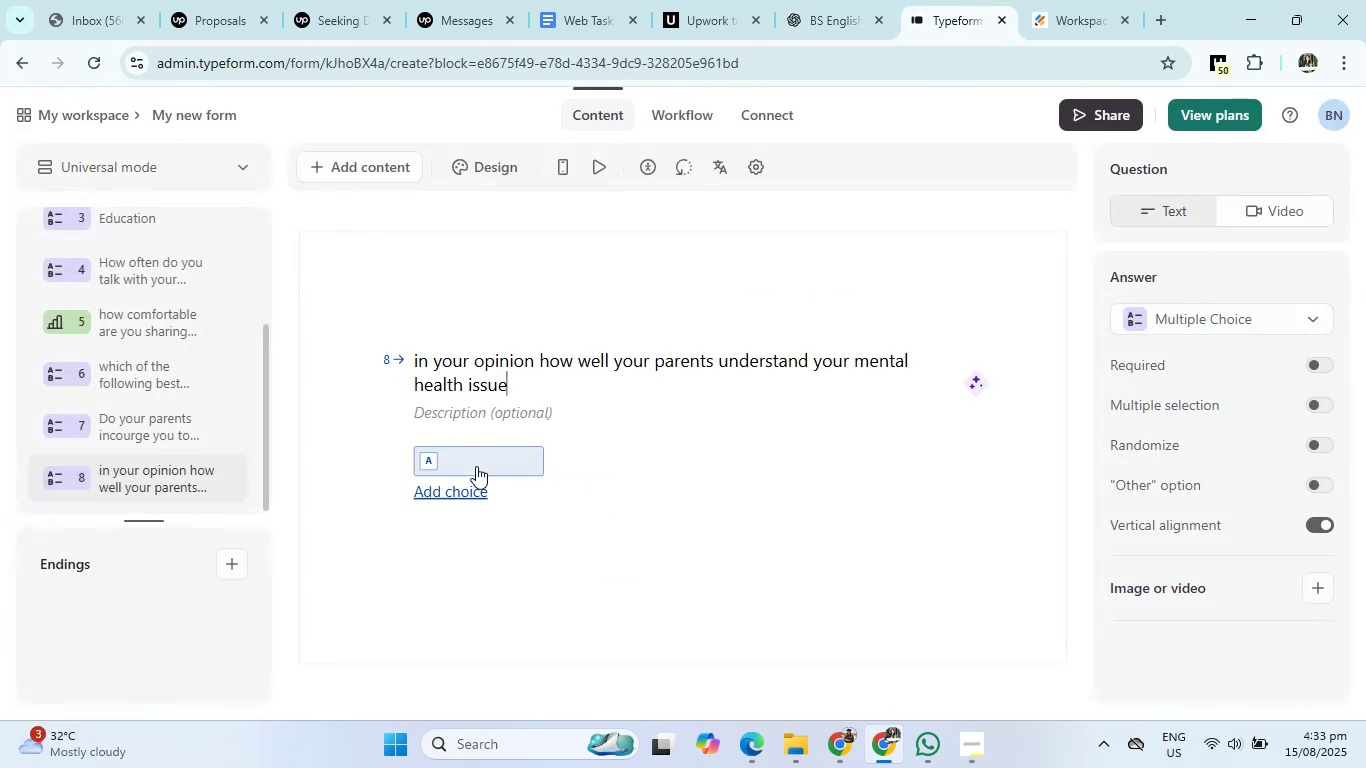 
left_click([476, 466])
 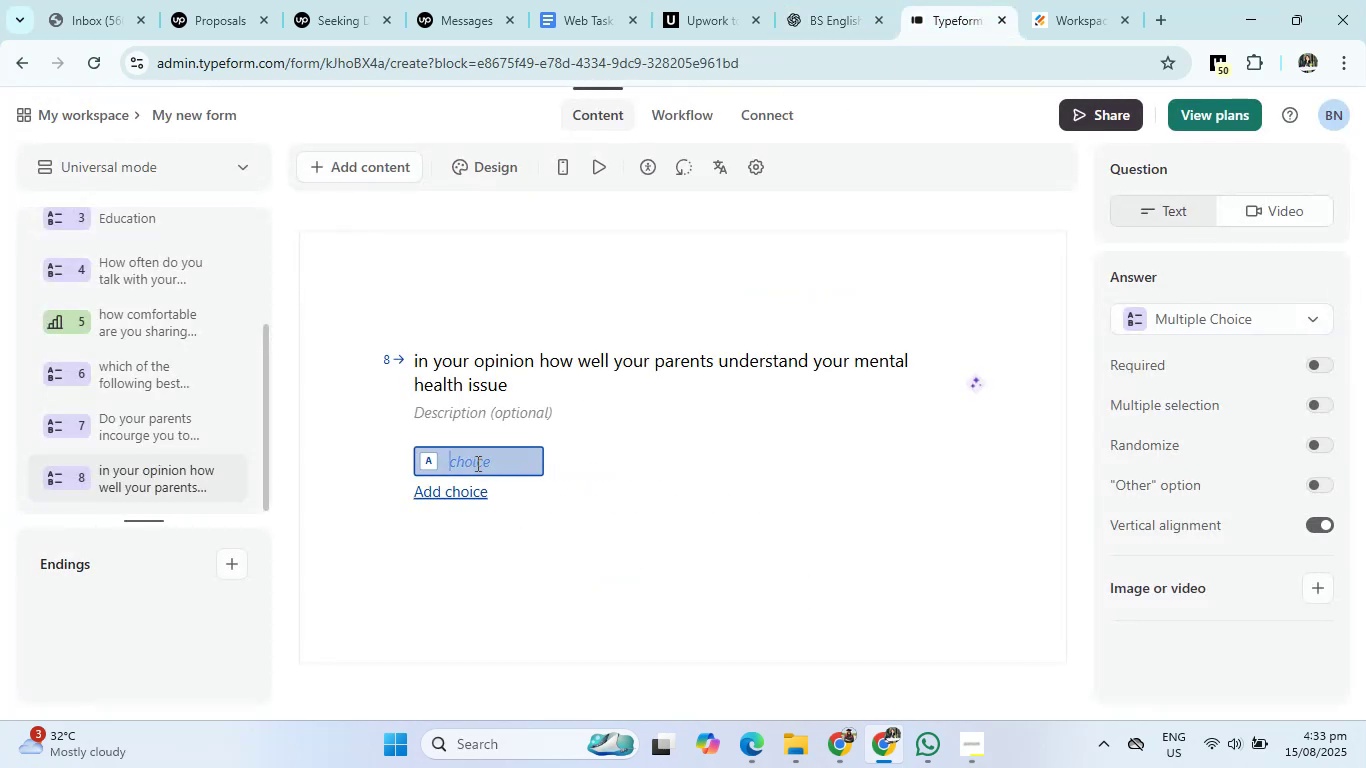 
right_click([476, 462])
 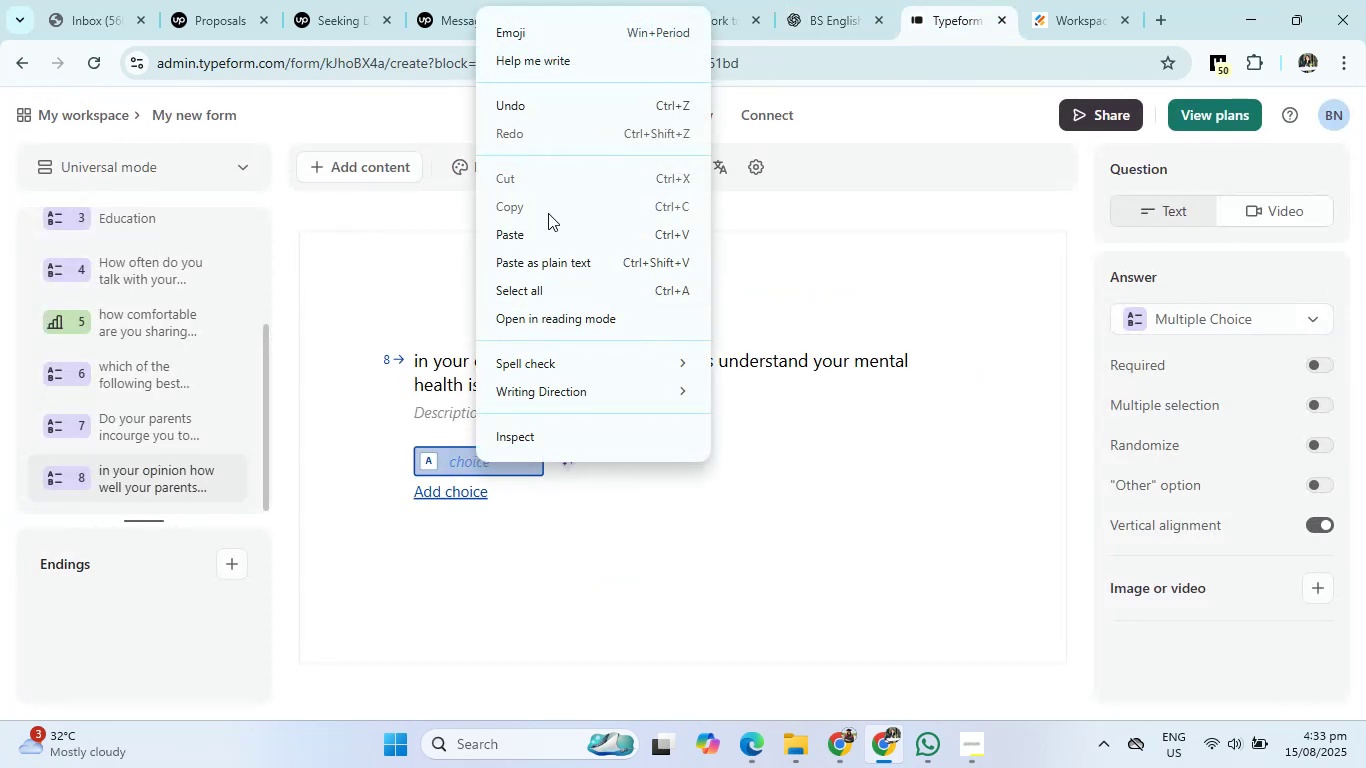 
left_click([542, 235])
 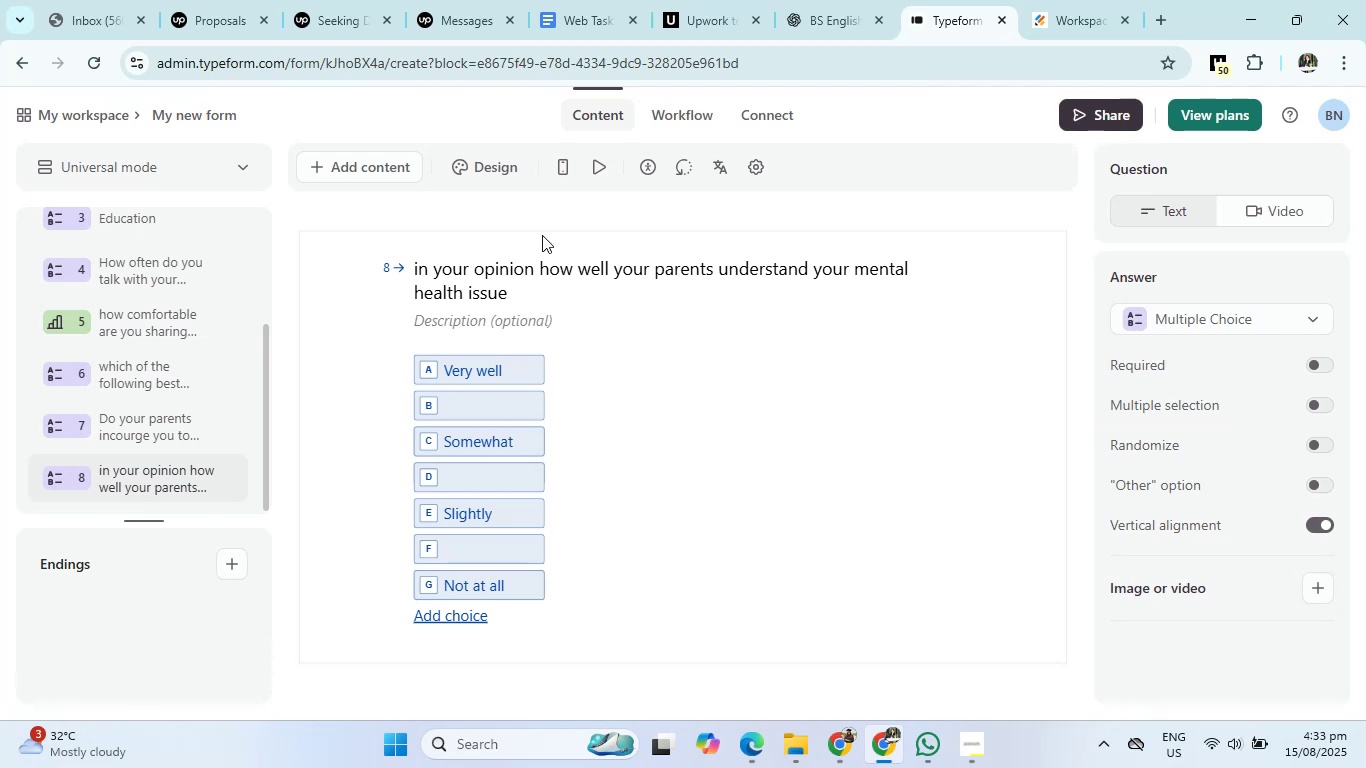 
wait(13.78)
 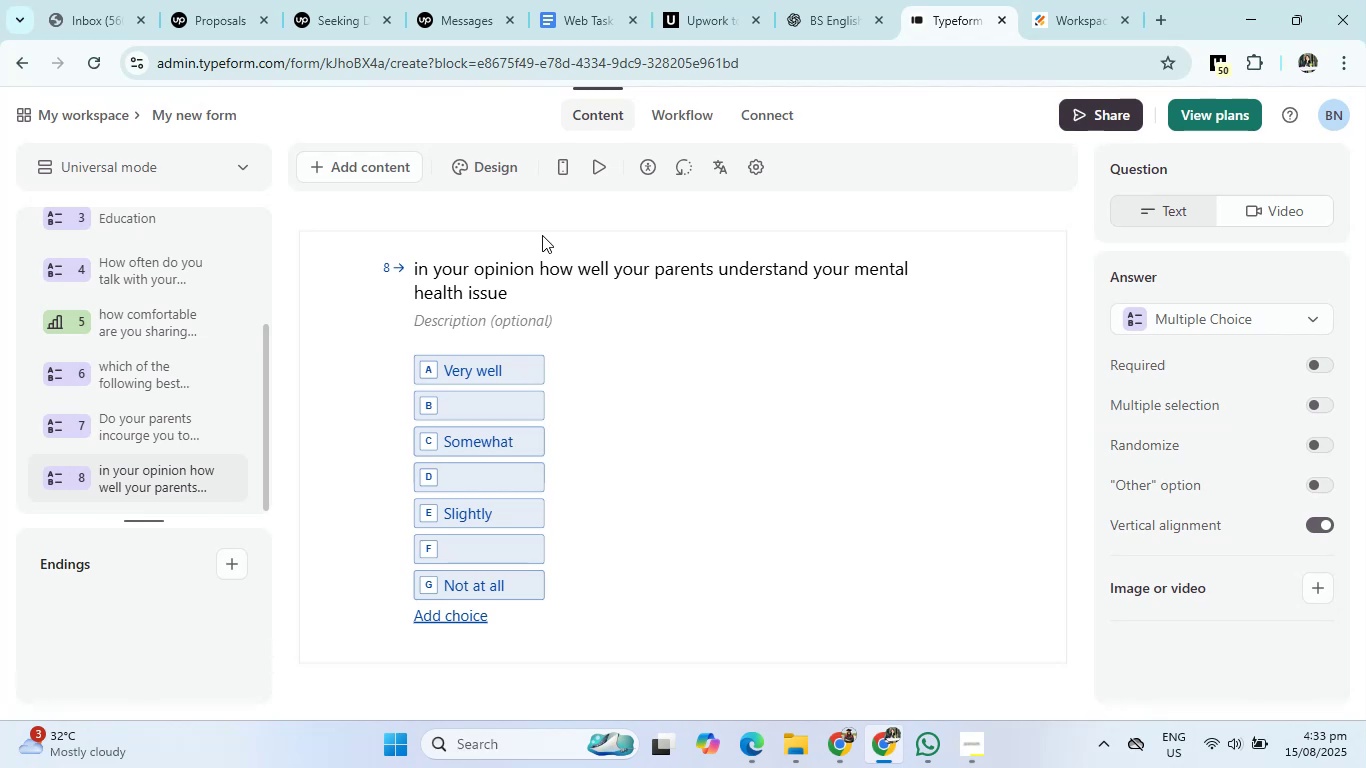 
left_click([546, 407])
 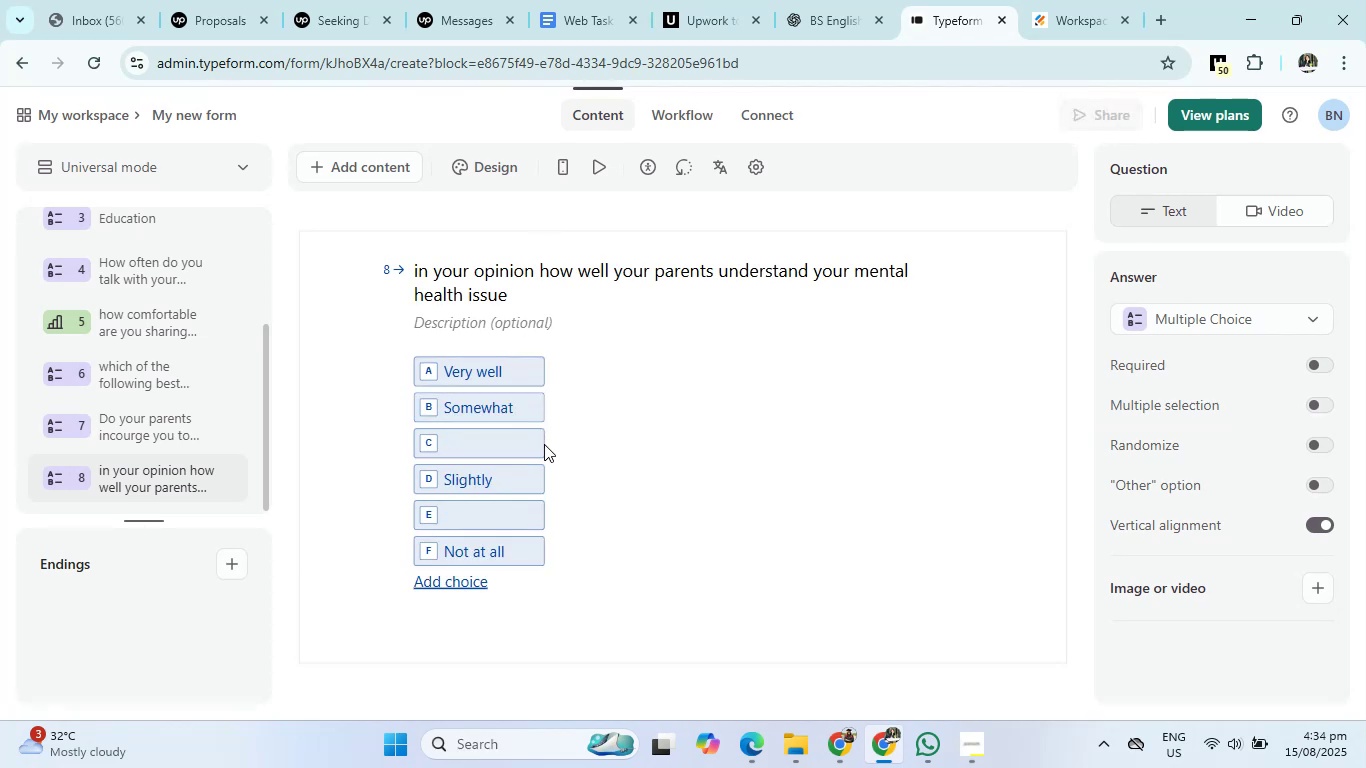 
left_click([542, 445])
 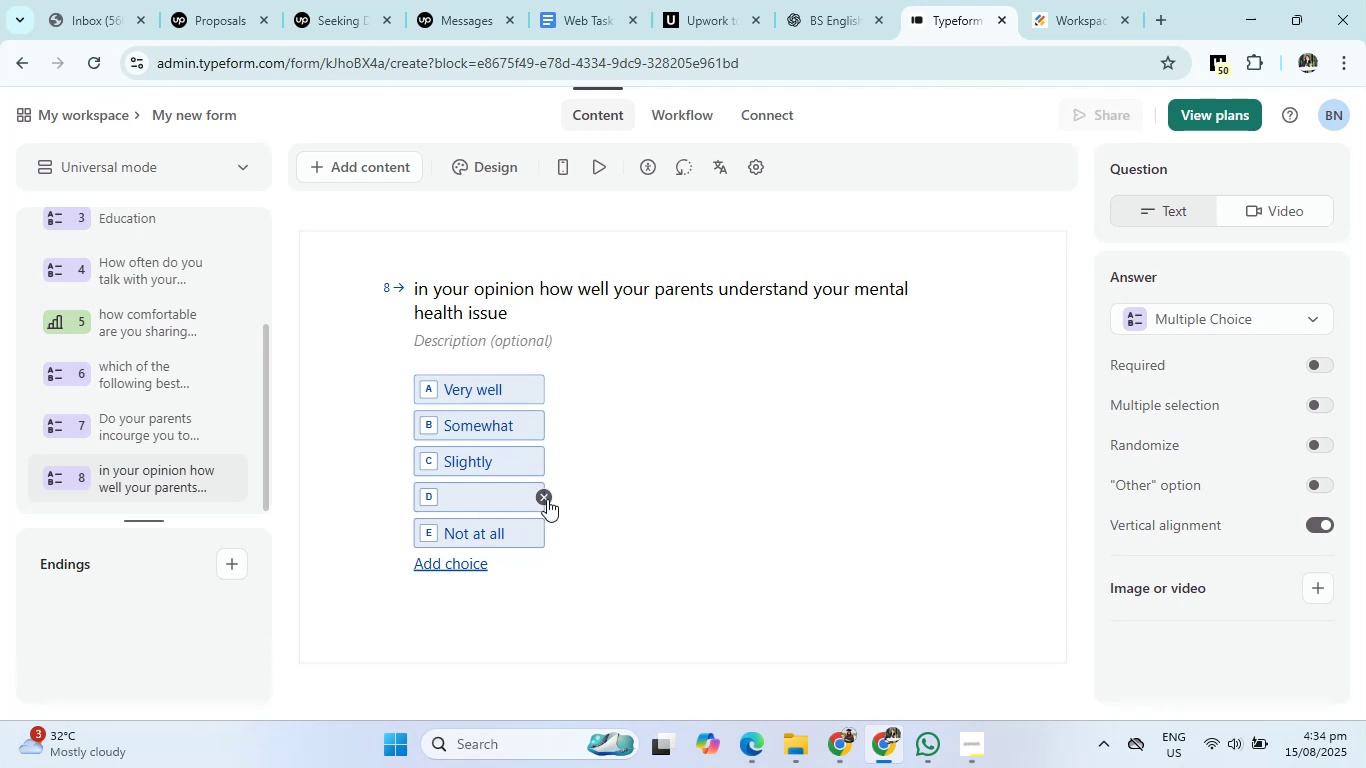 
left_click([547, 499])
 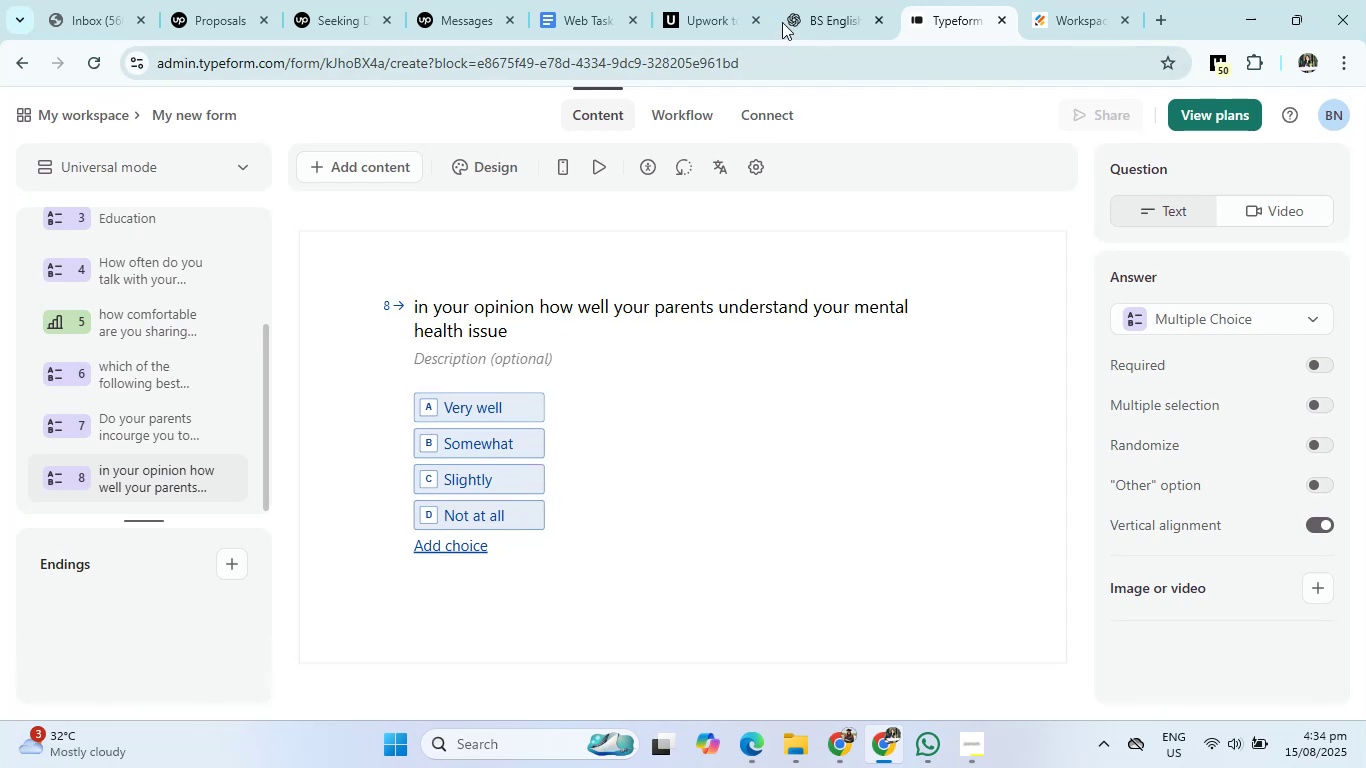 
left_click([788, 0])
 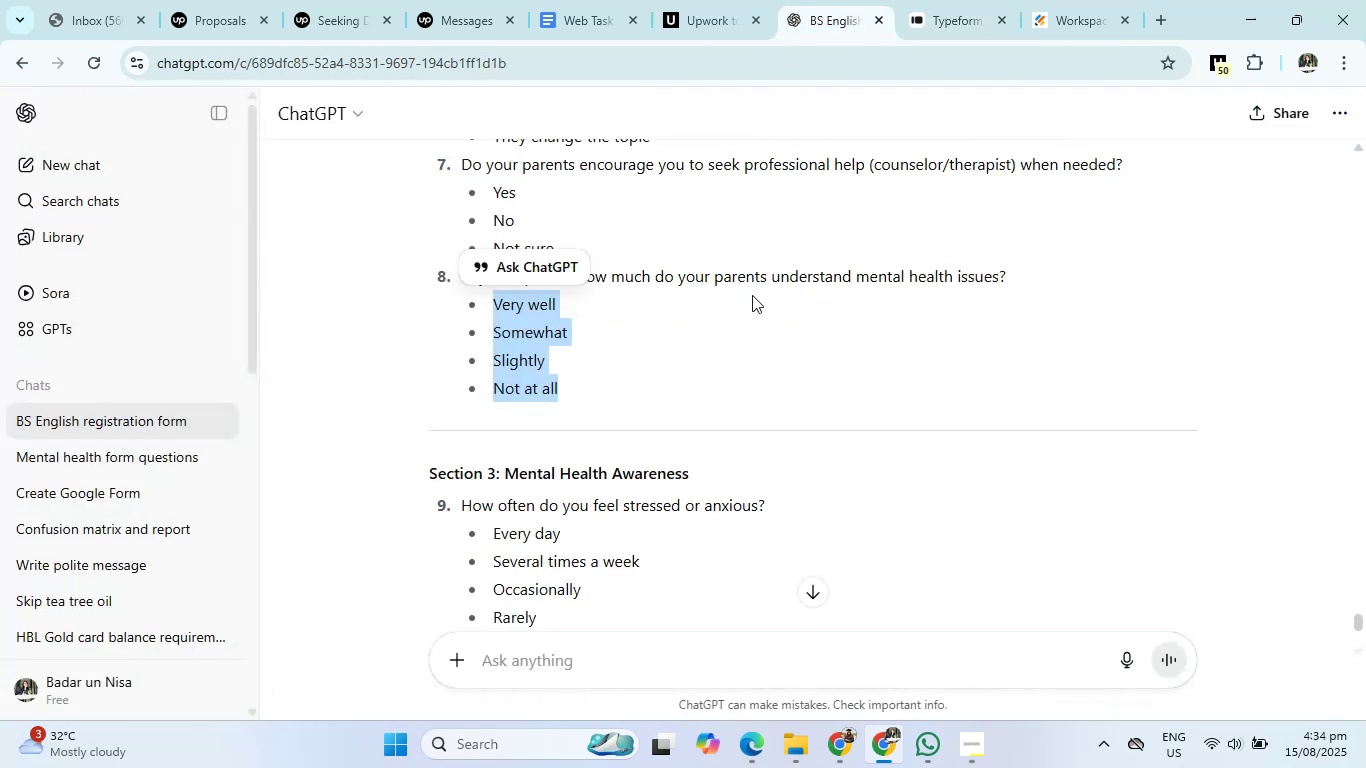 
scroll: coordinate [709, 397], scroll_direction: down, amount: 1.0
 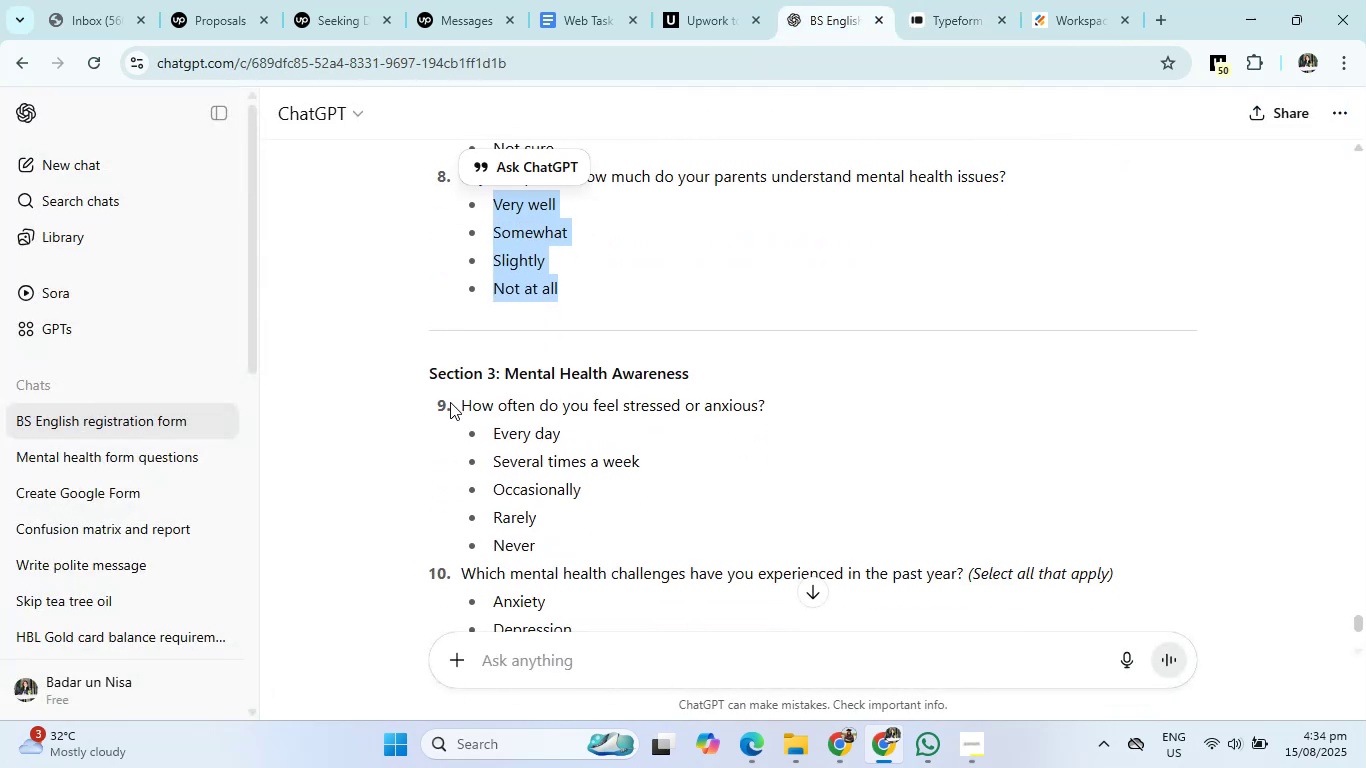 
left_click_drag(start_coordinate=[460, 405], to_coordinate=[795, 405])
 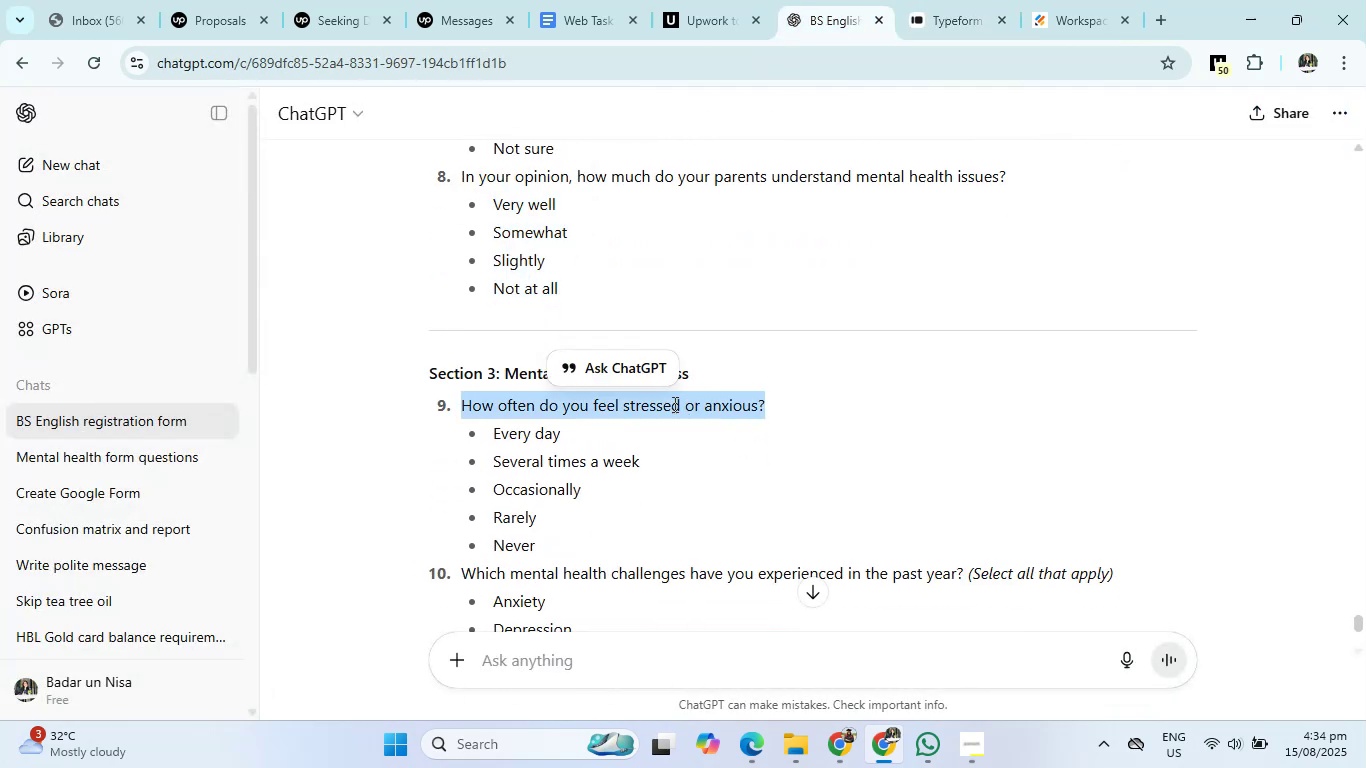 
right_click([673, 404])
 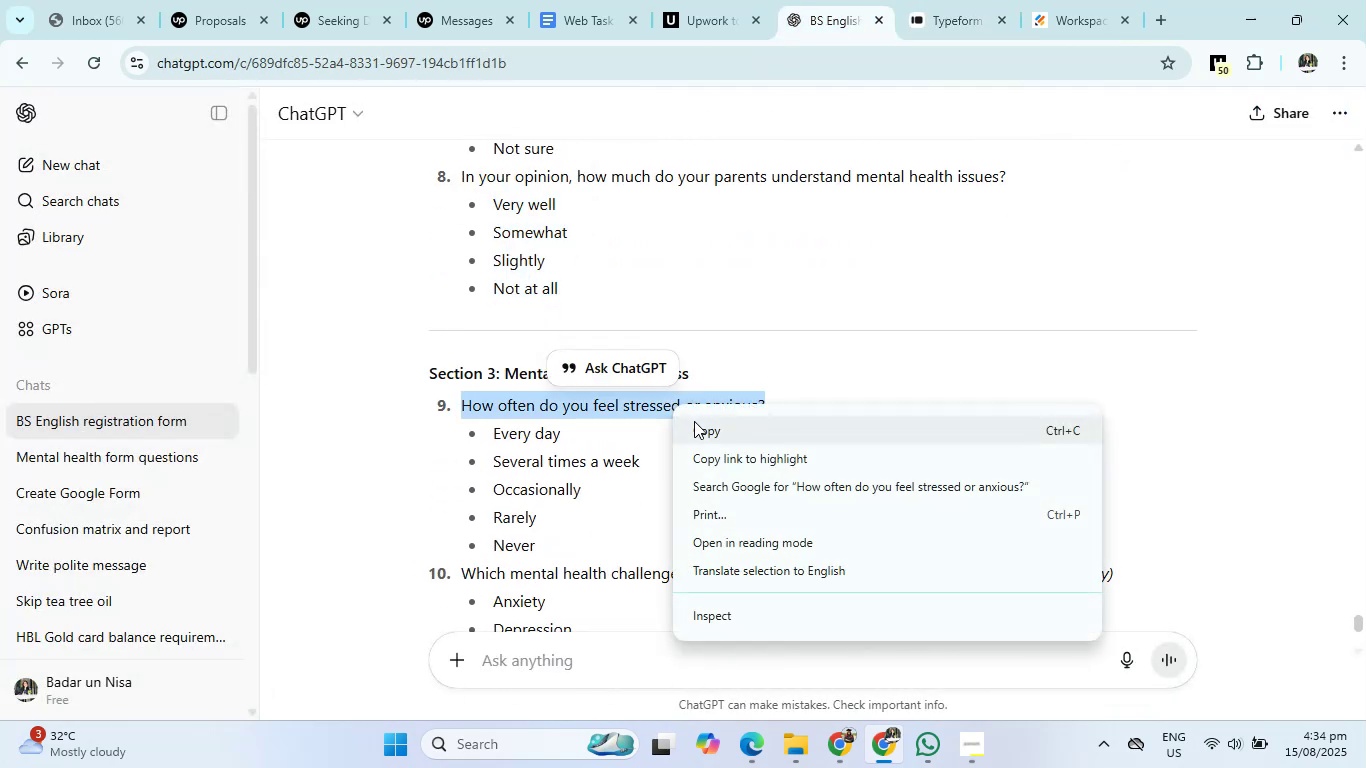 
left_click([694, 421])
 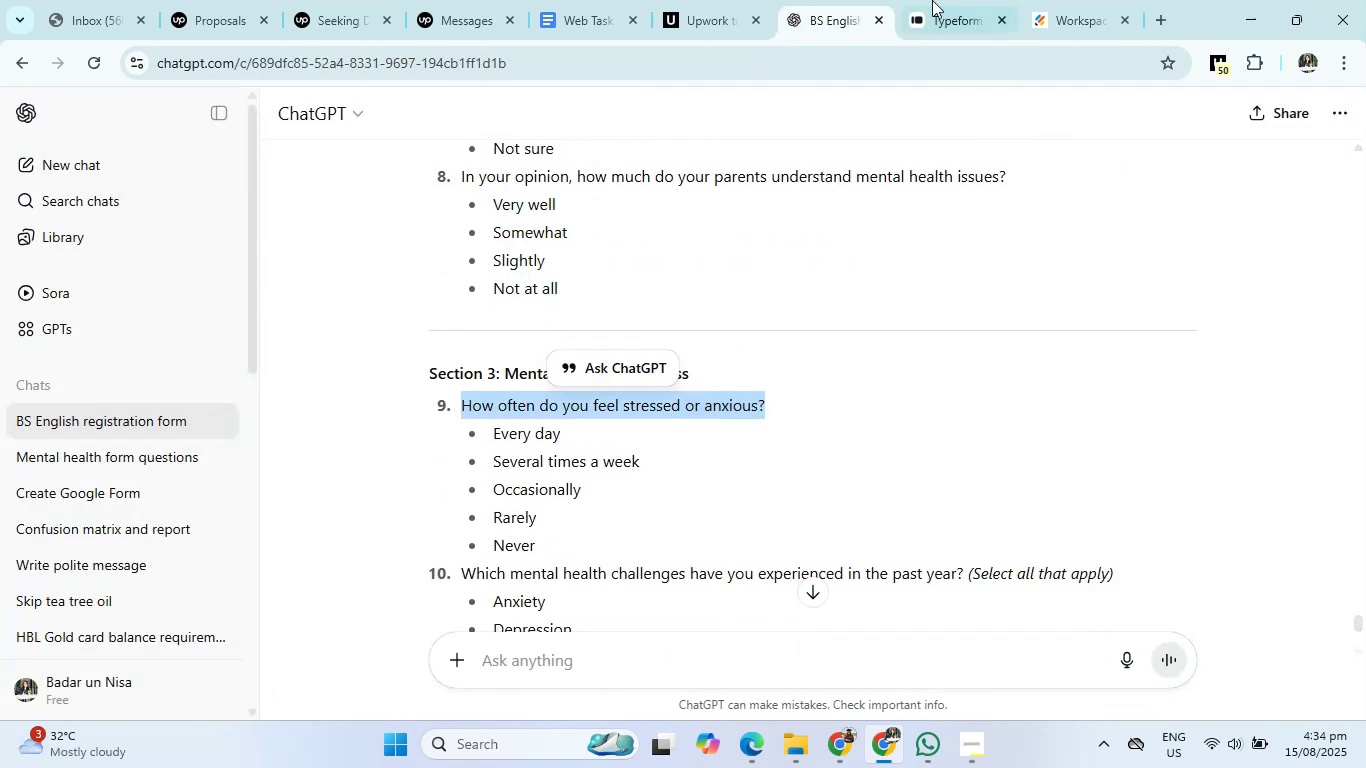 
left_click([946, 0])
 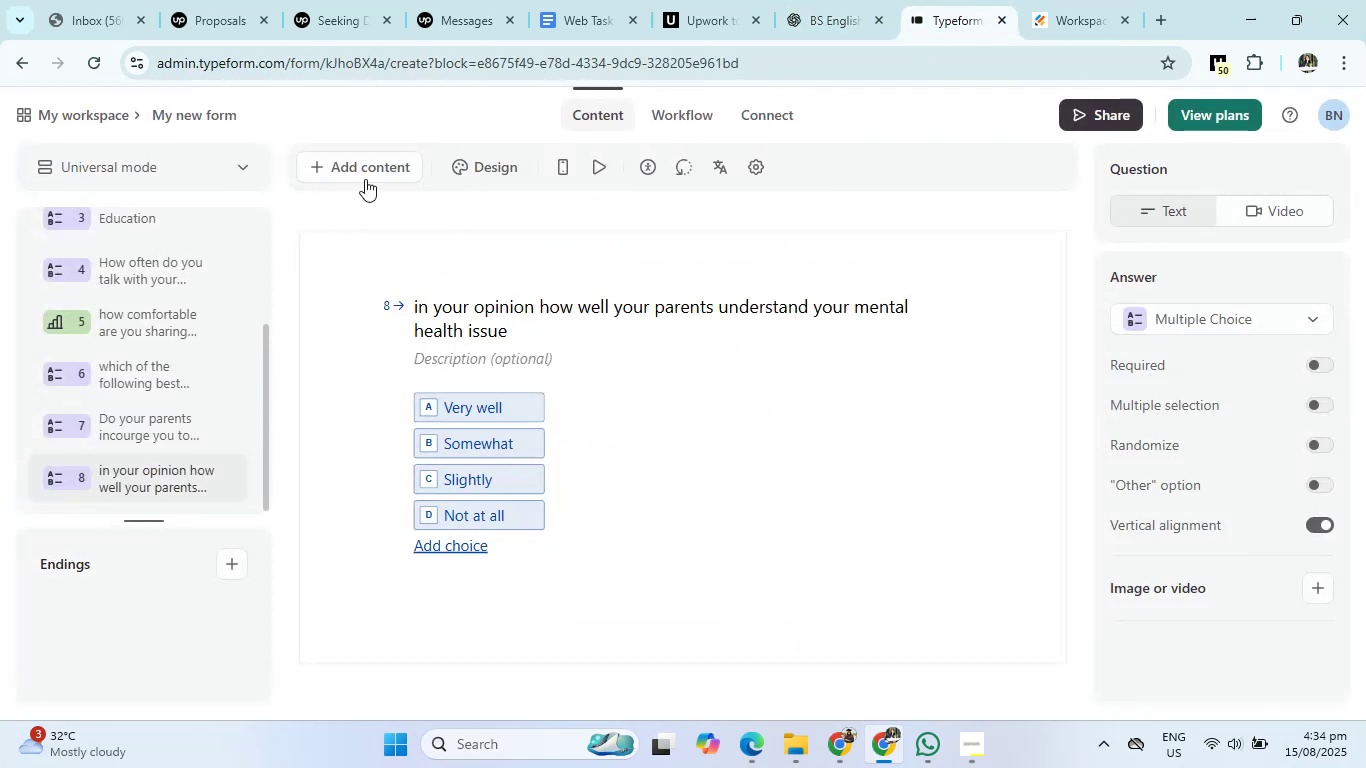 
left_click([361, 171])
 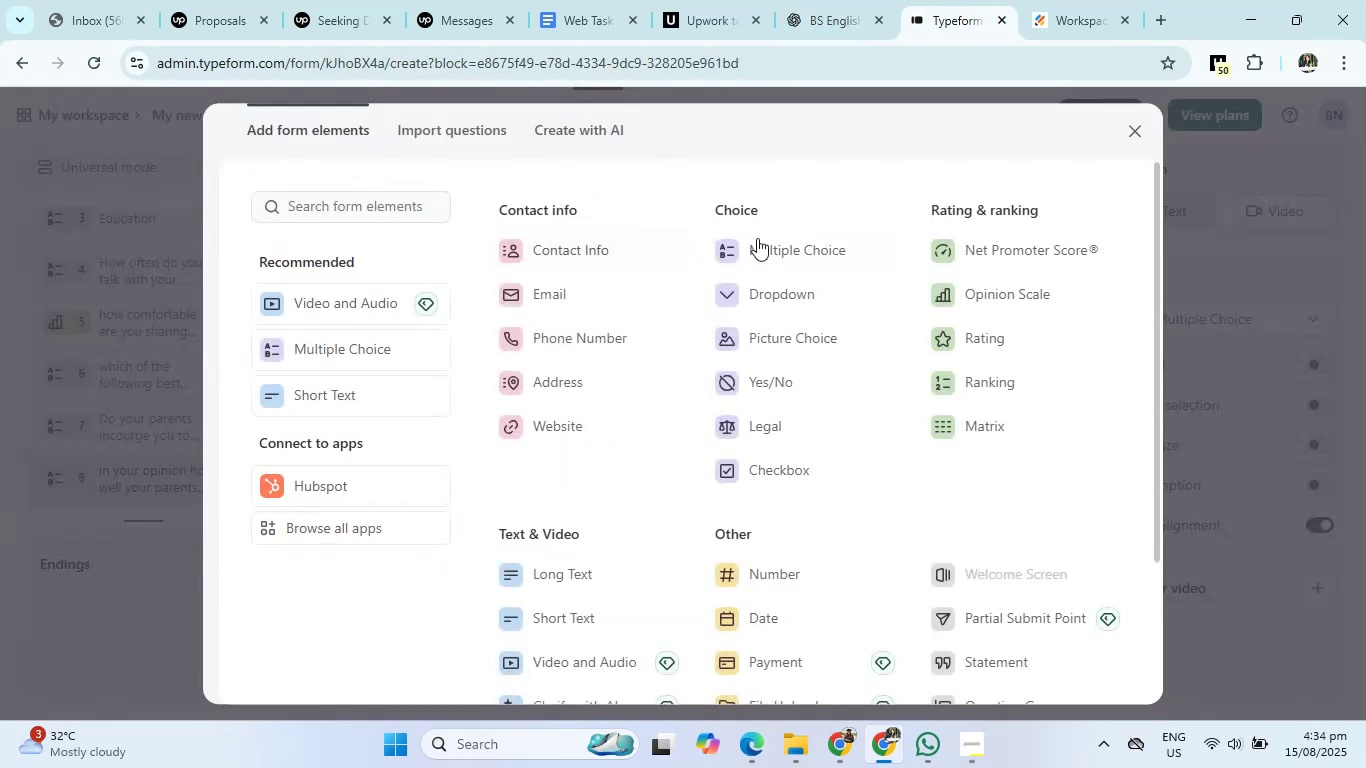 
left_click([761, 238])
 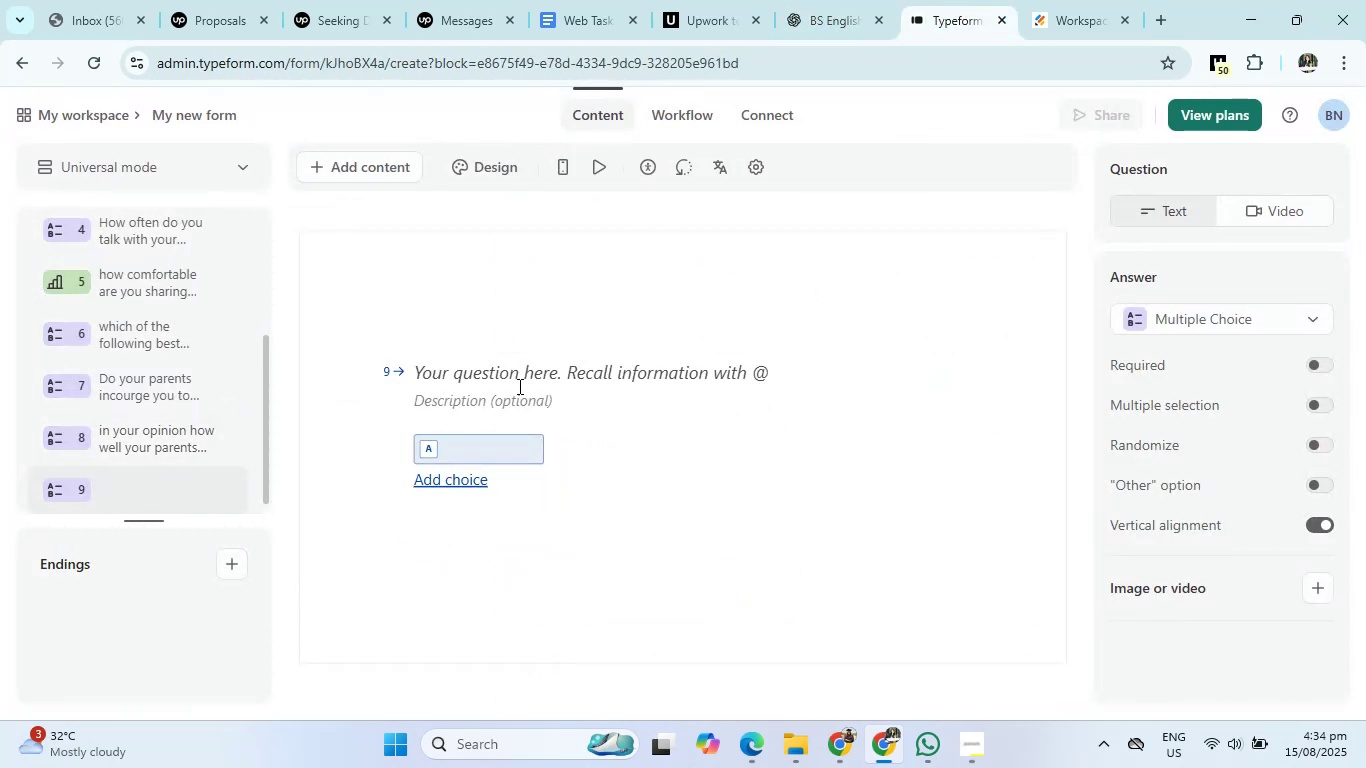 
left_click([520, 369])
 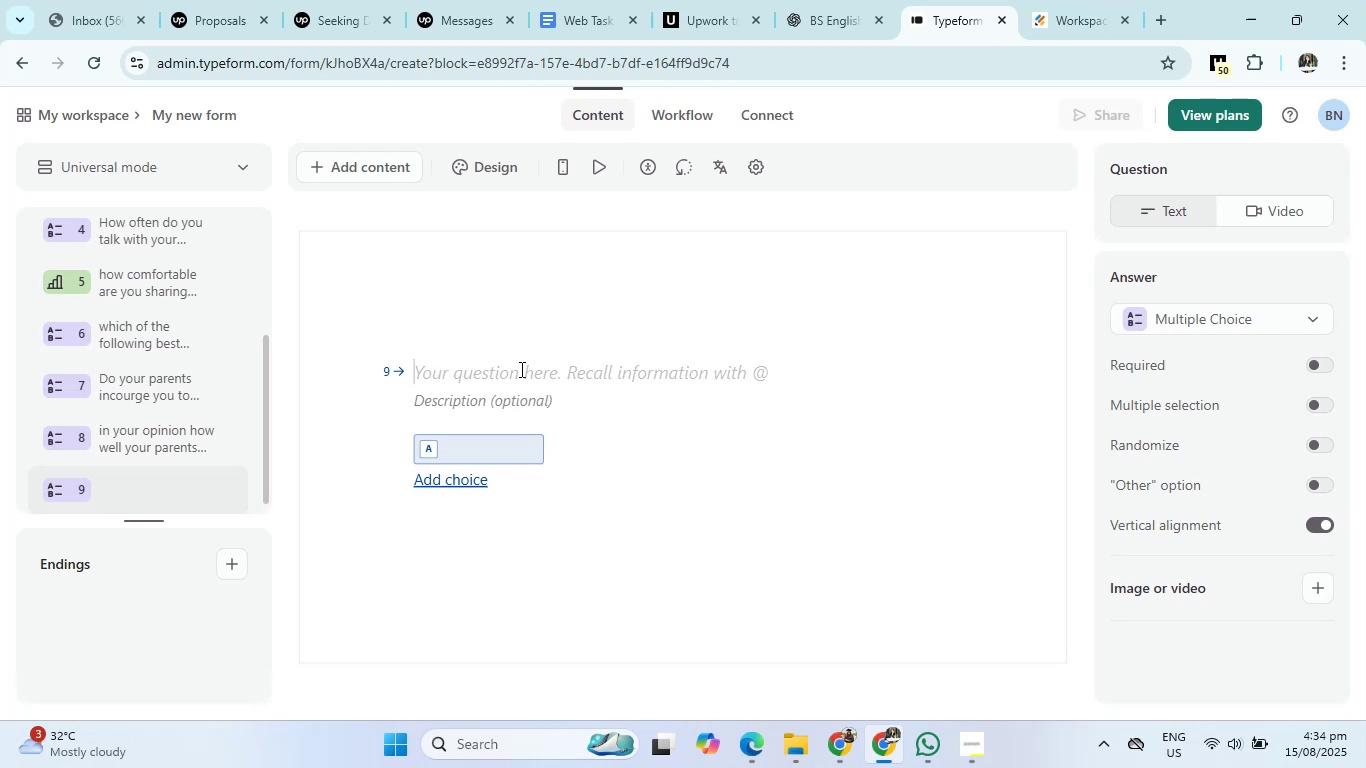 
right_click([520, 369])
 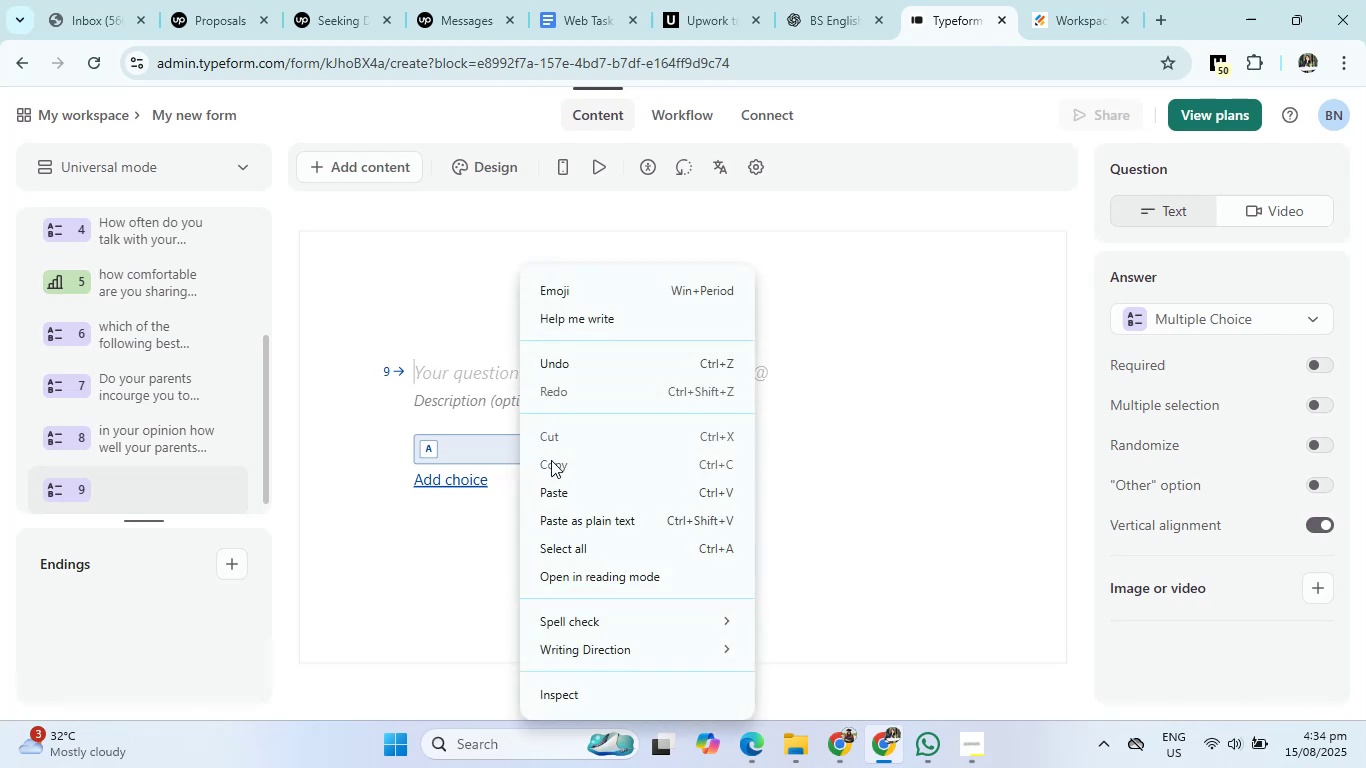 
left_click([553, 494])
 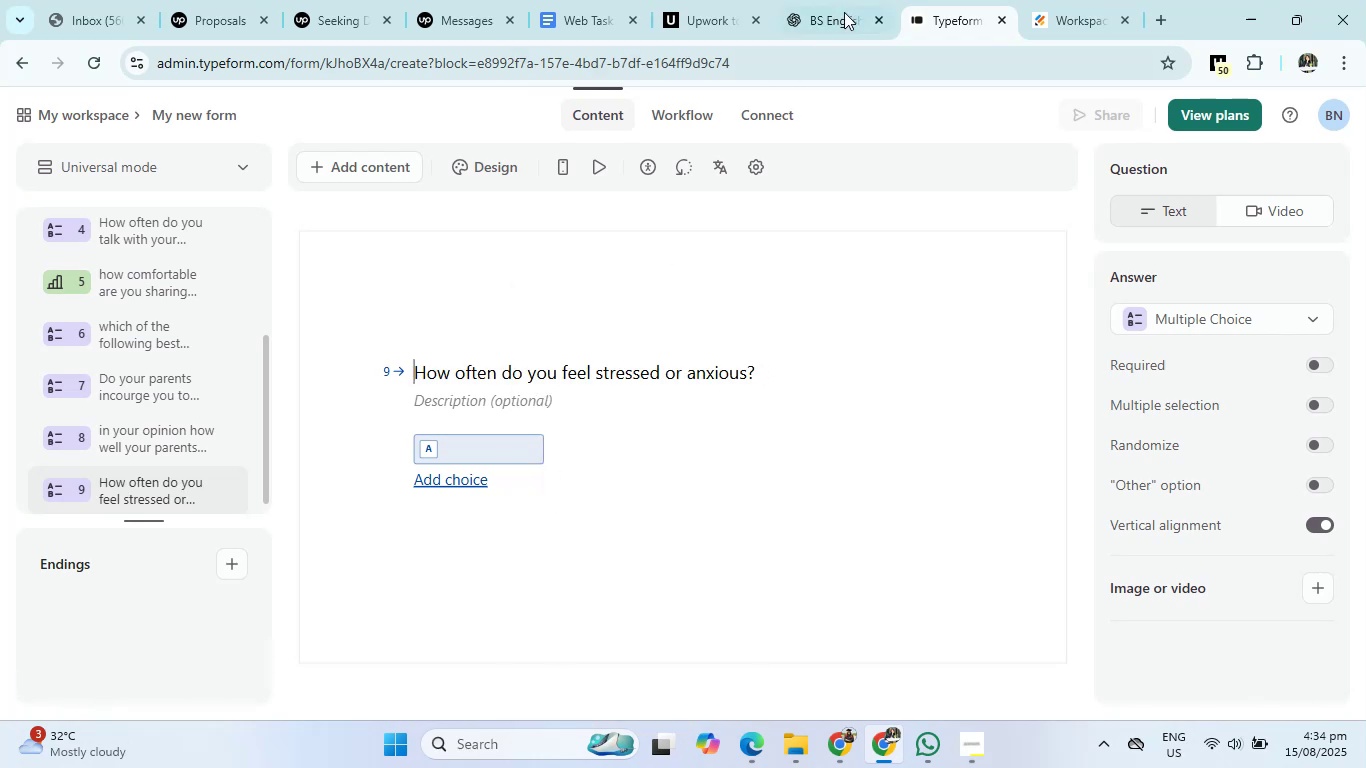 
left_click([860, 0])
 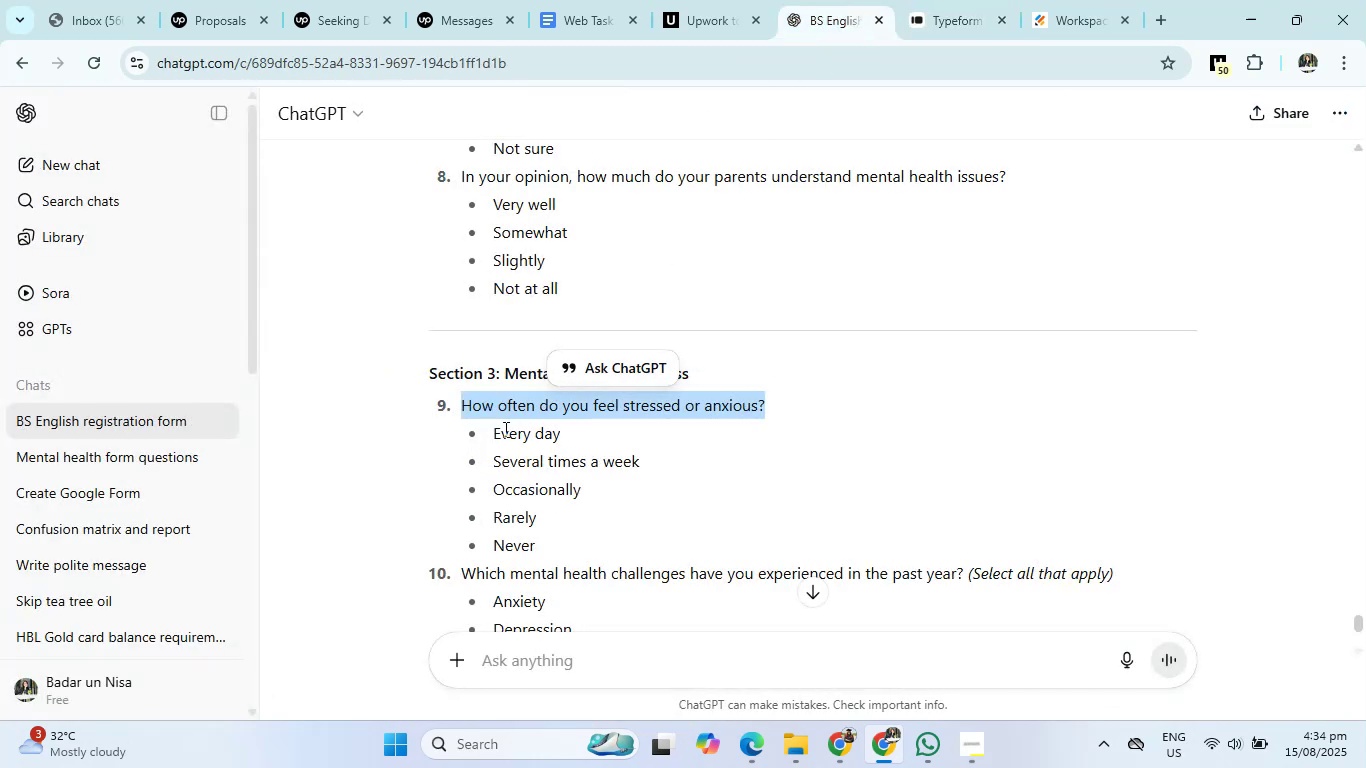 
left_click_drag(start_coordinate=[493, 430], to_coordinate=[578, 548])
 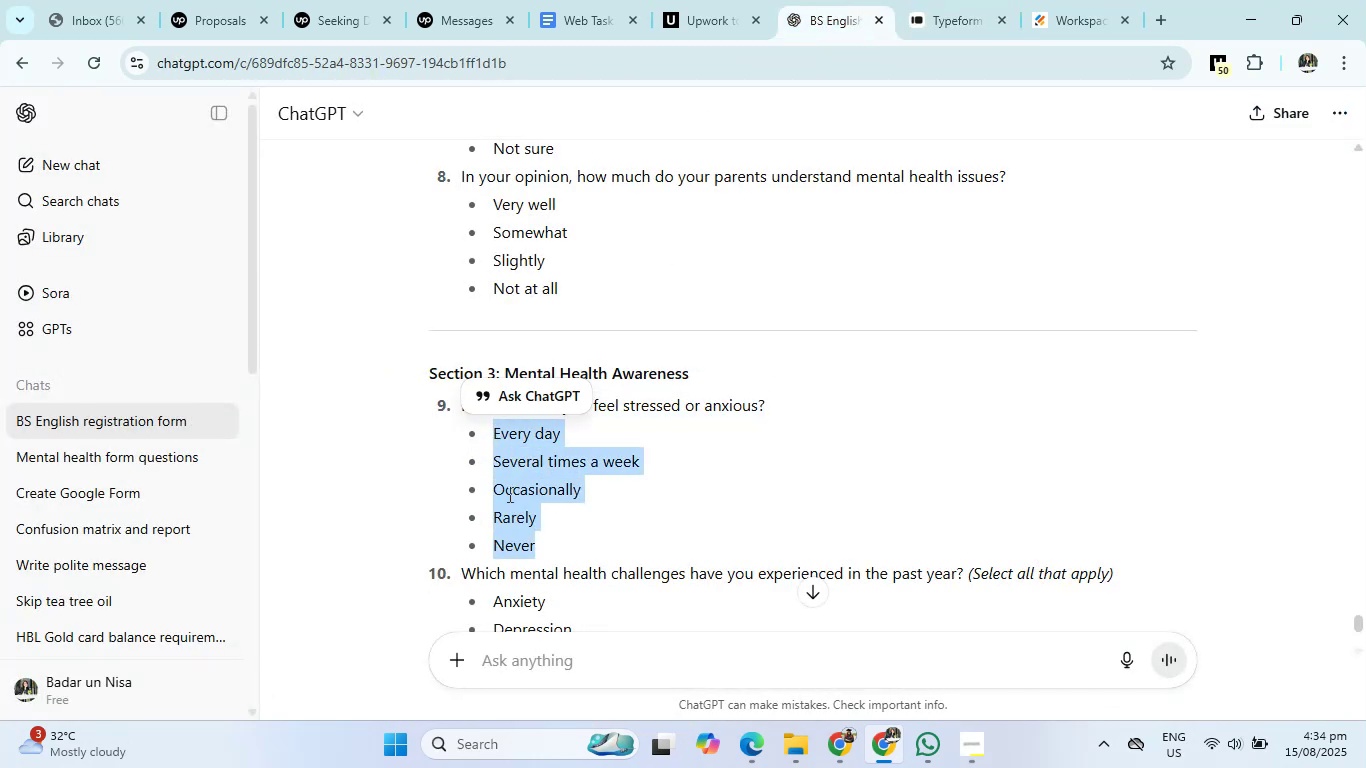 
right_click([508, 494])
 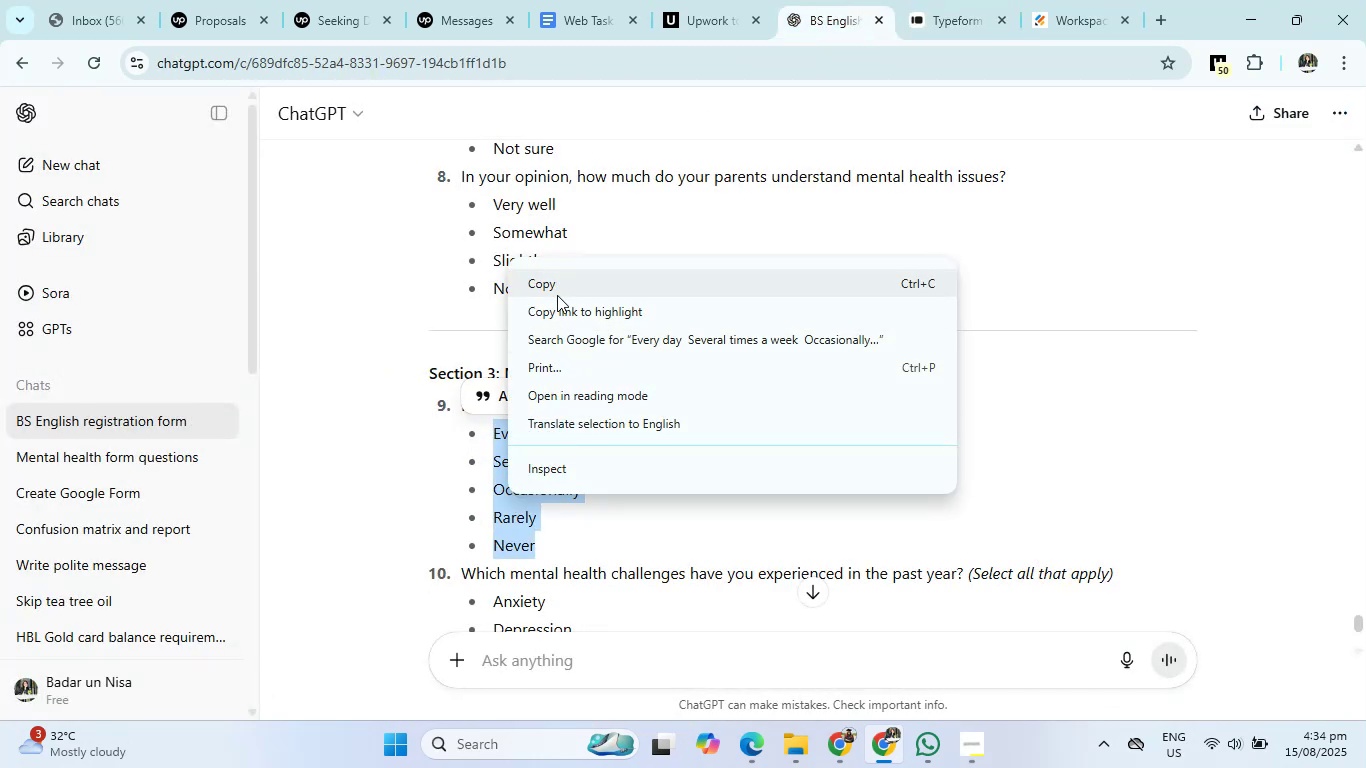 
left_click([557, 290])
 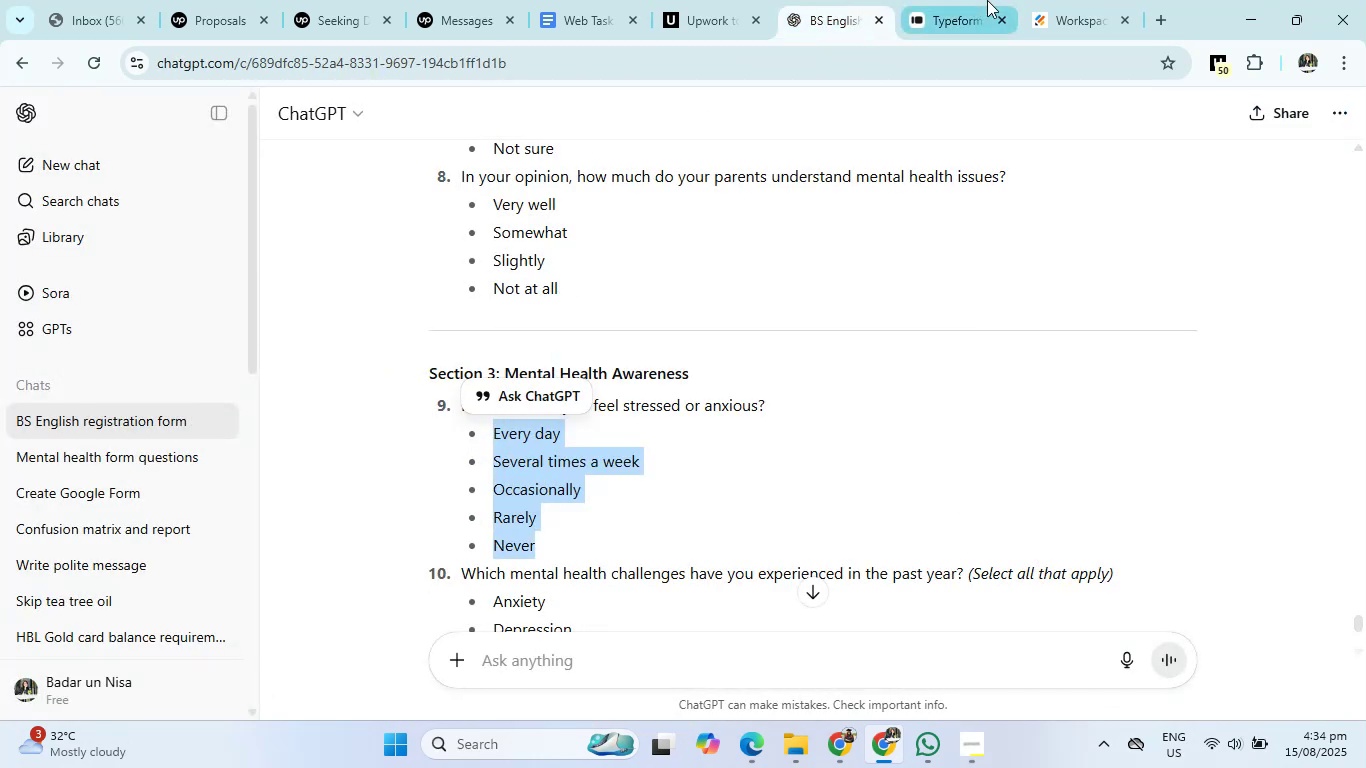 
left_click([990, 0])
 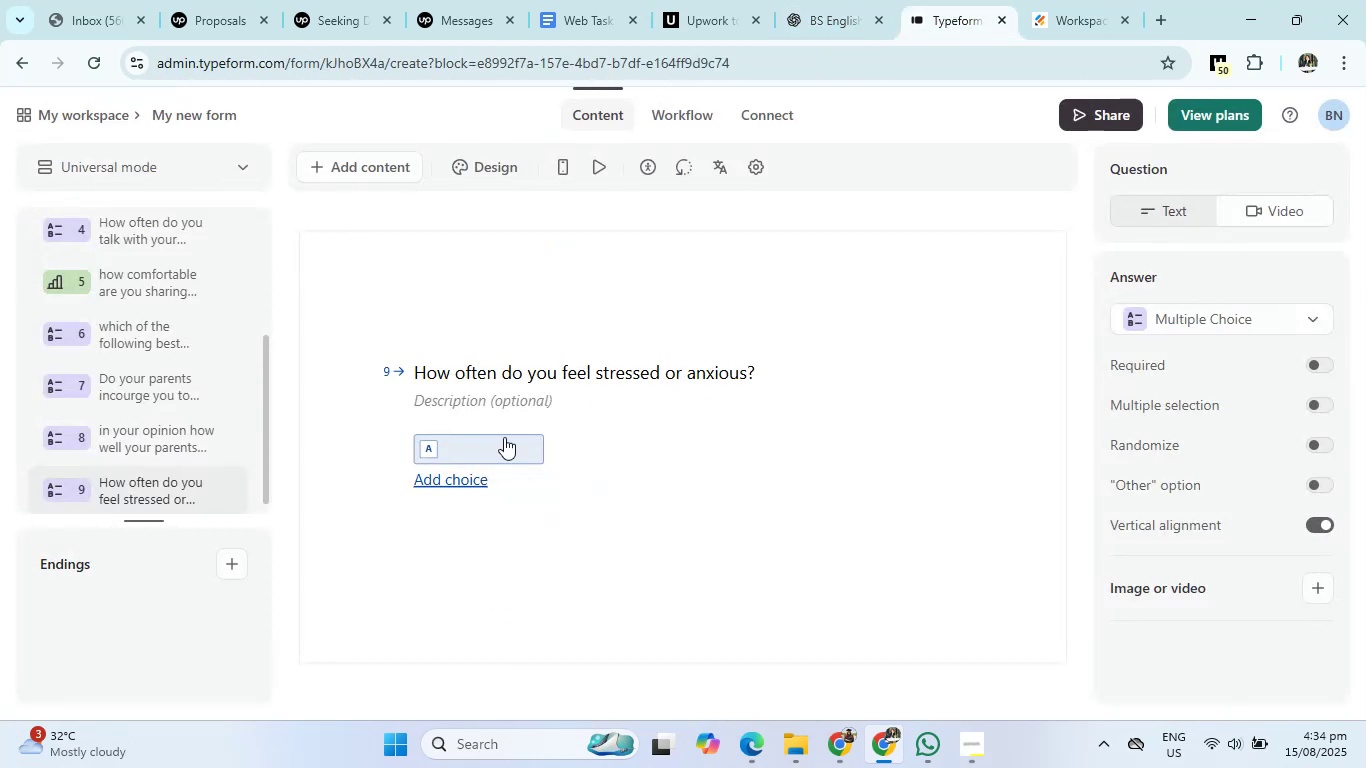 
left_click([490, 450])
 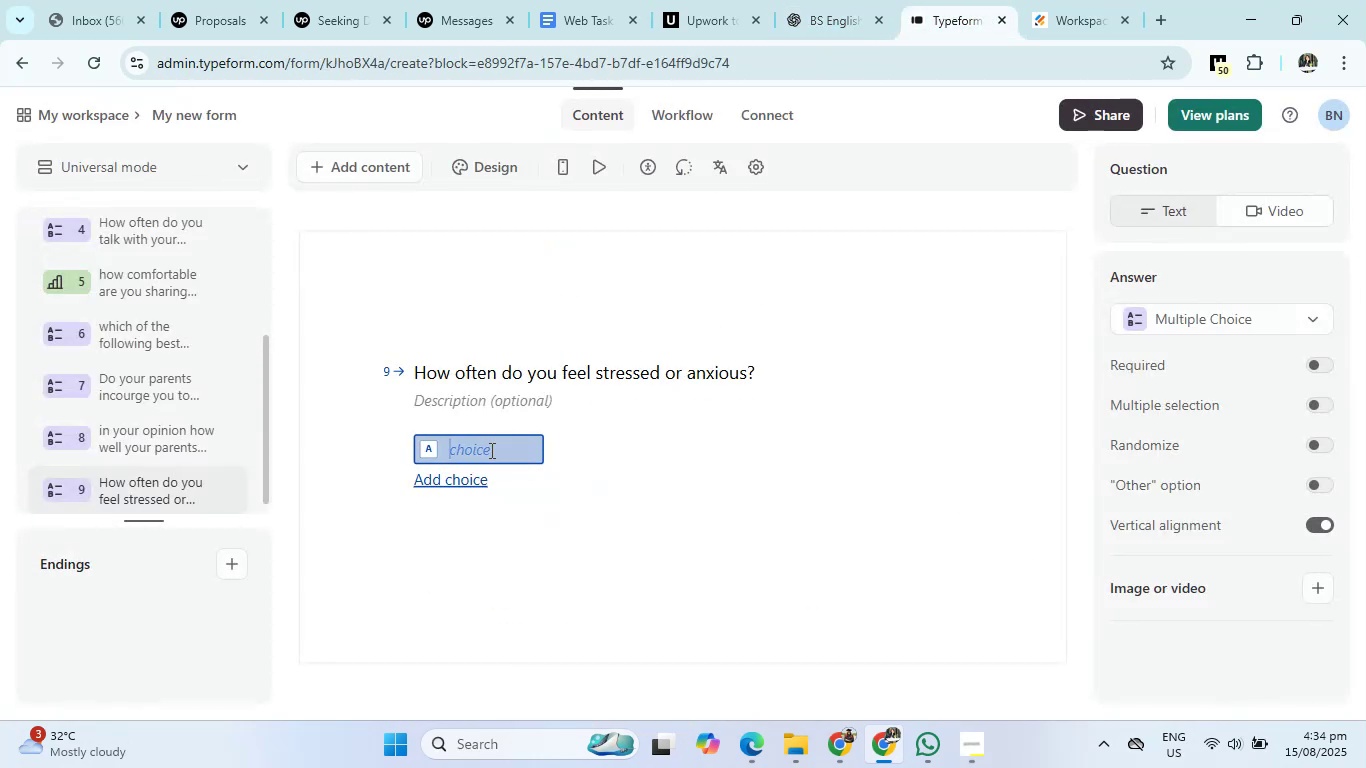 
right_click([490, 450])
 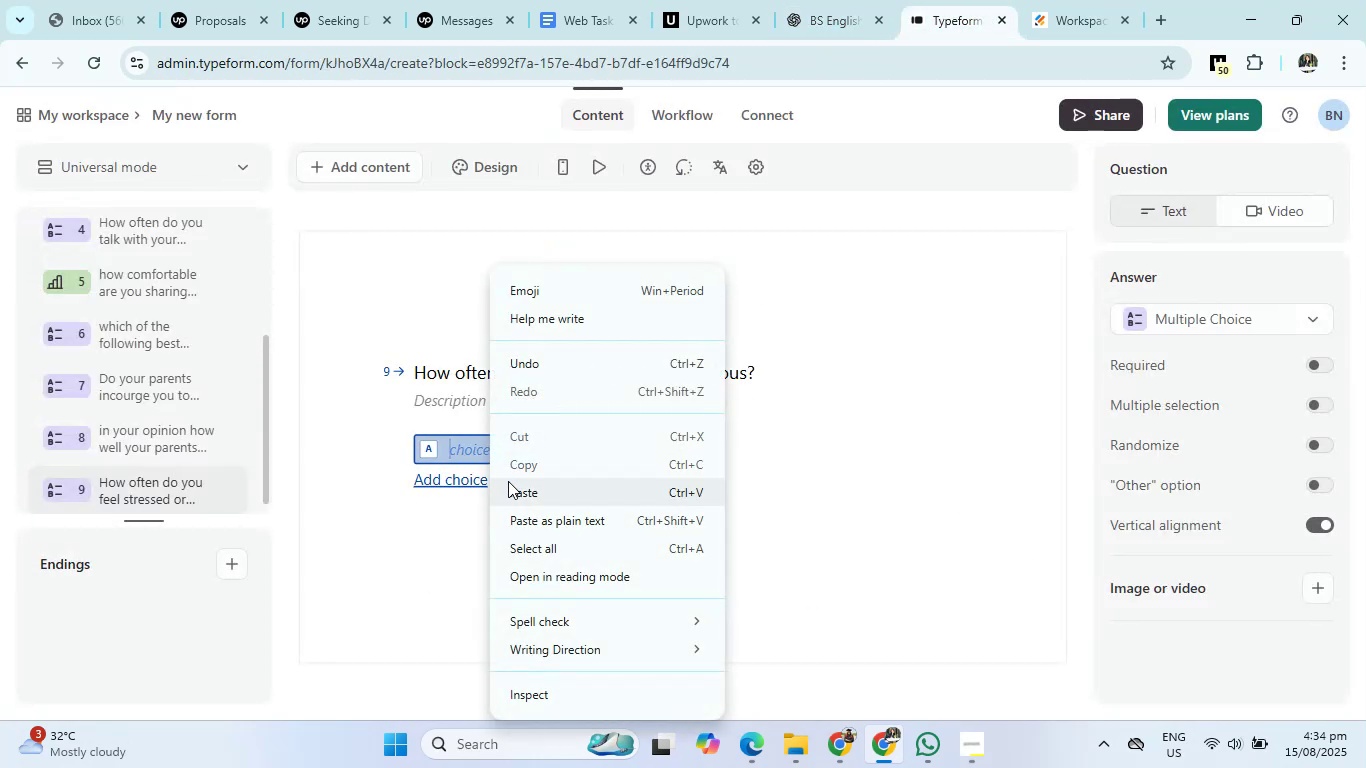 
left_click([510, 487])
 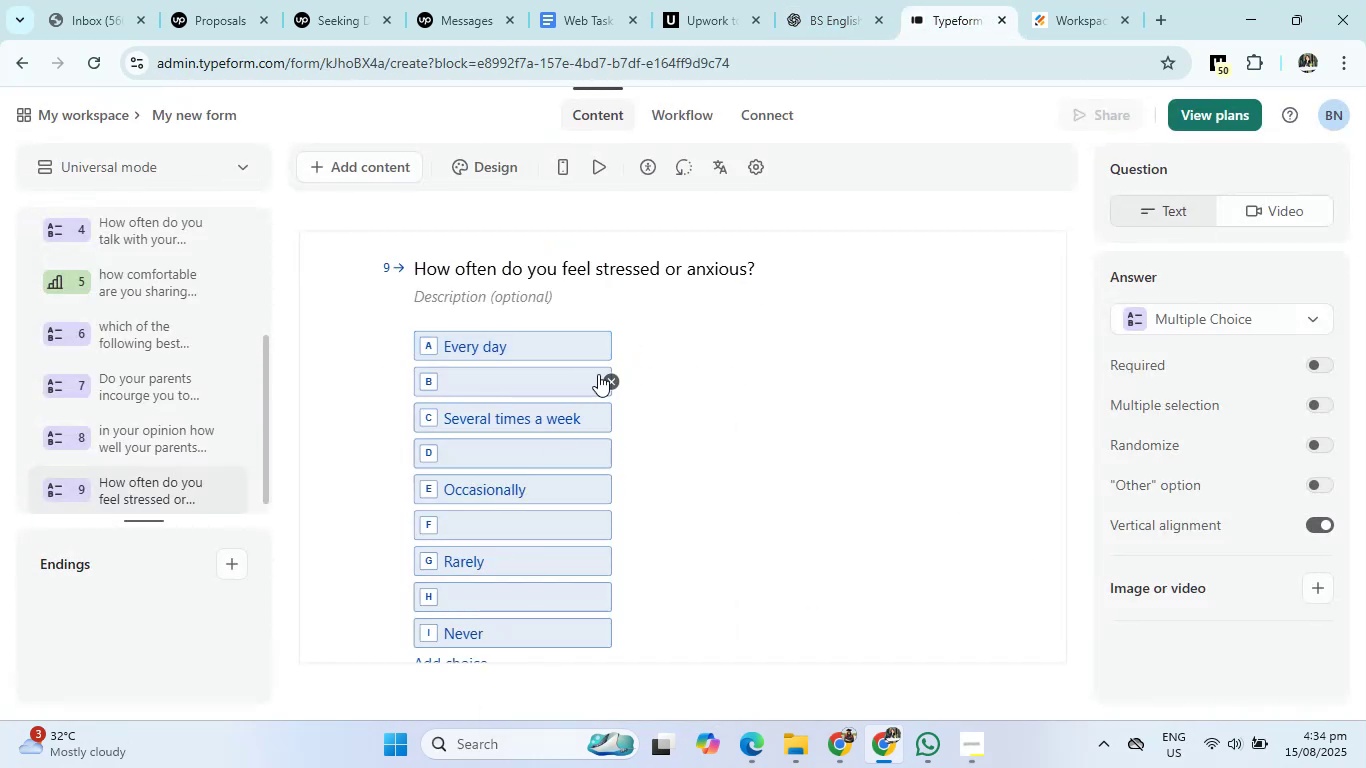 
left_click([612, 379])
 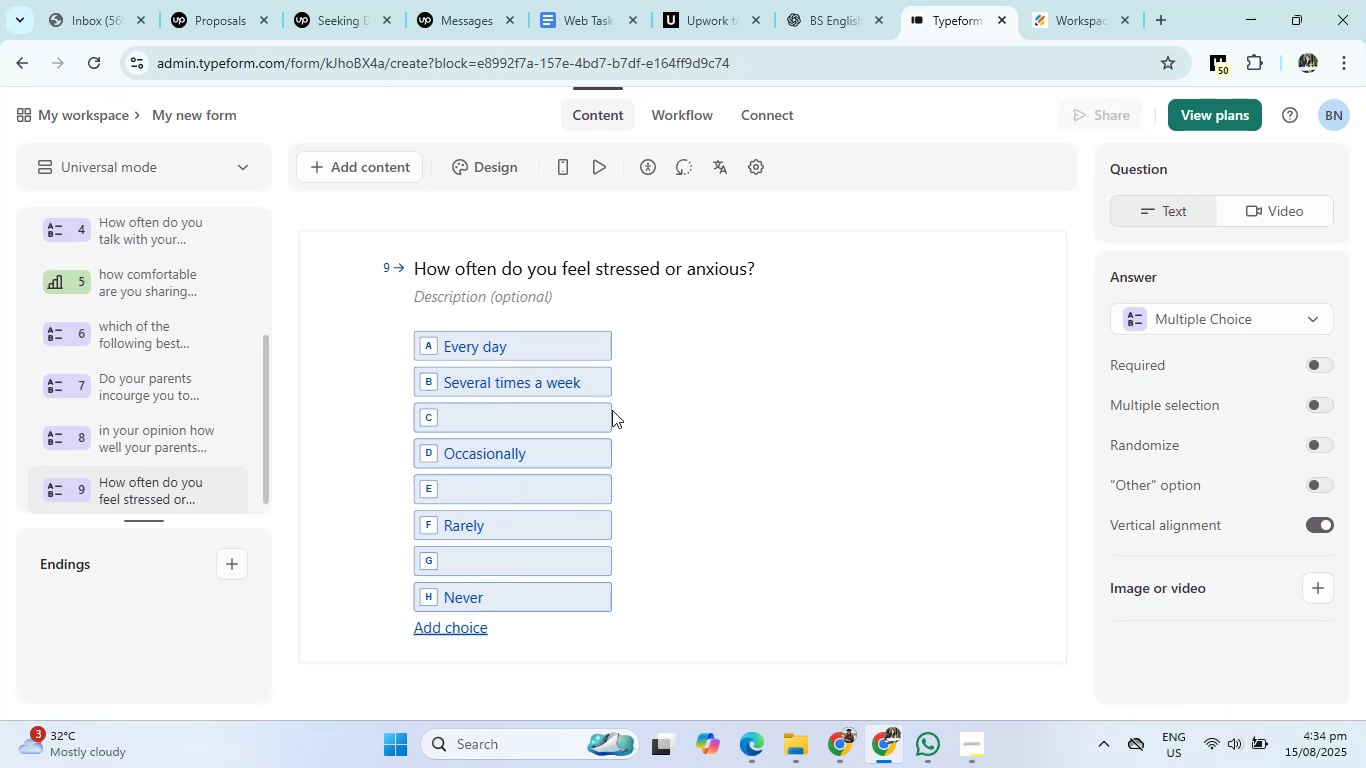 
left_click([607, 419])
 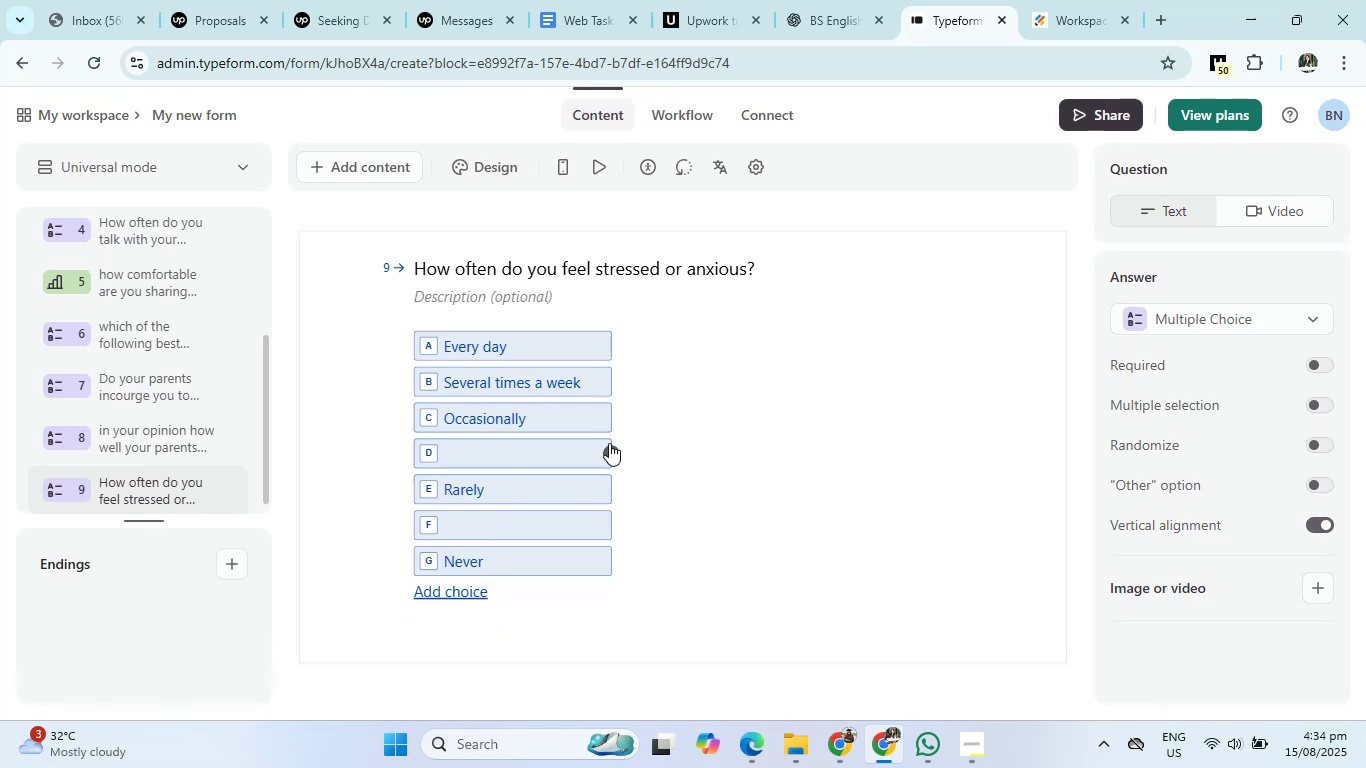 
left_click([610, 446])
 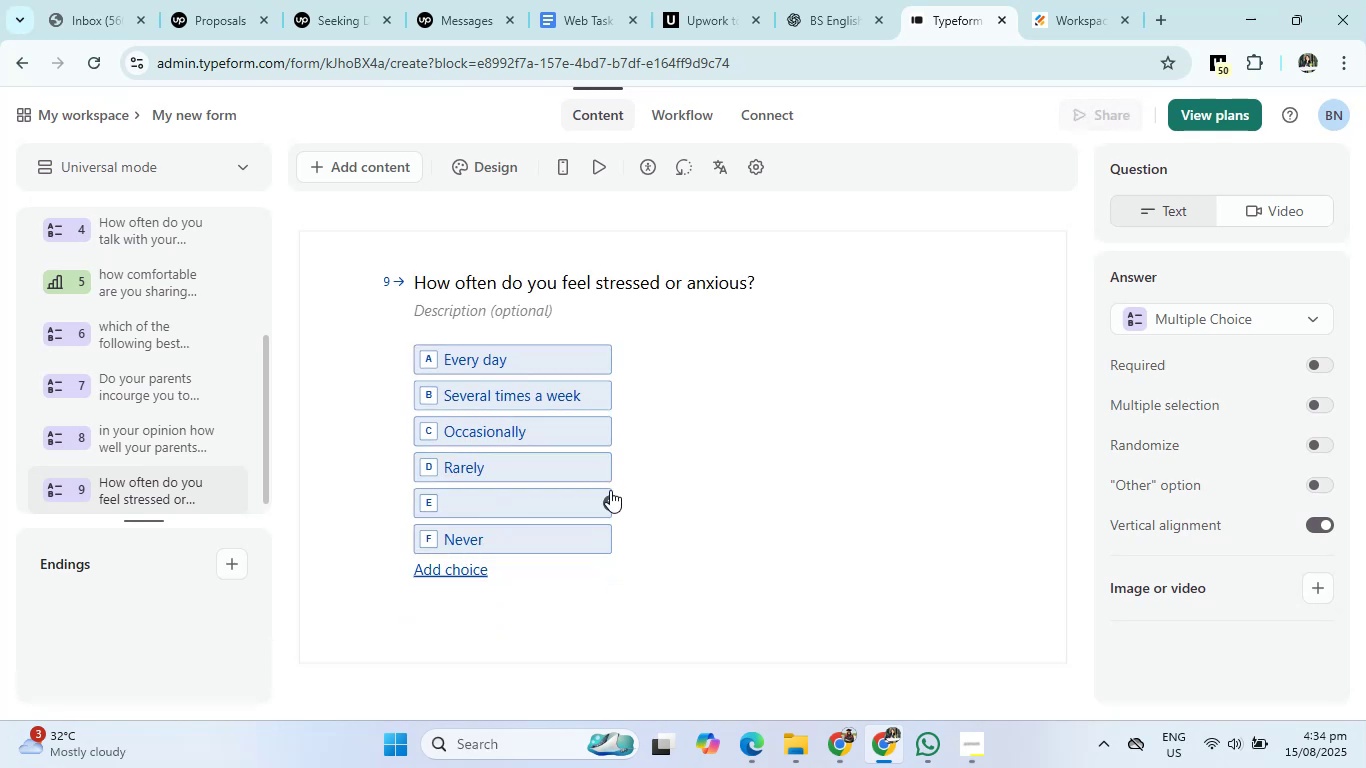 
left_click([609, 498])
 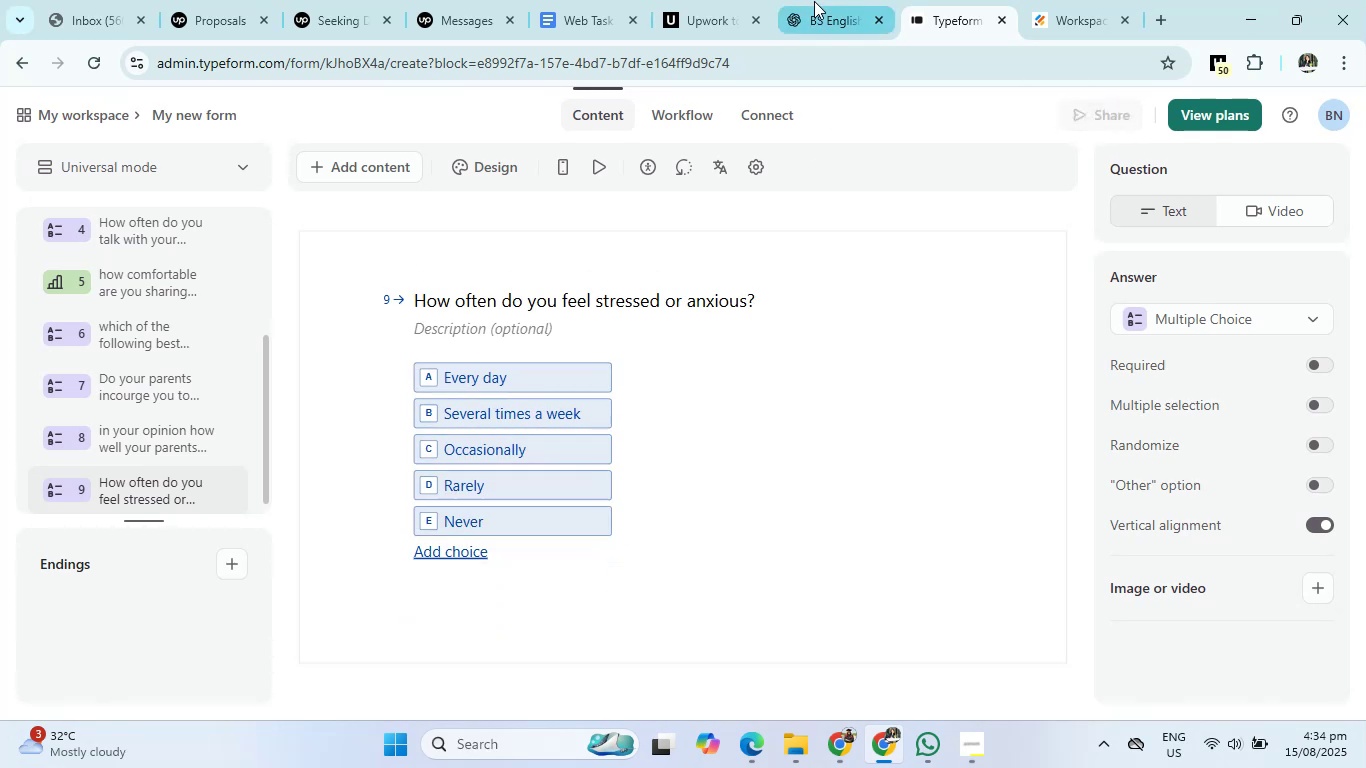 
left_click([814, 1])
 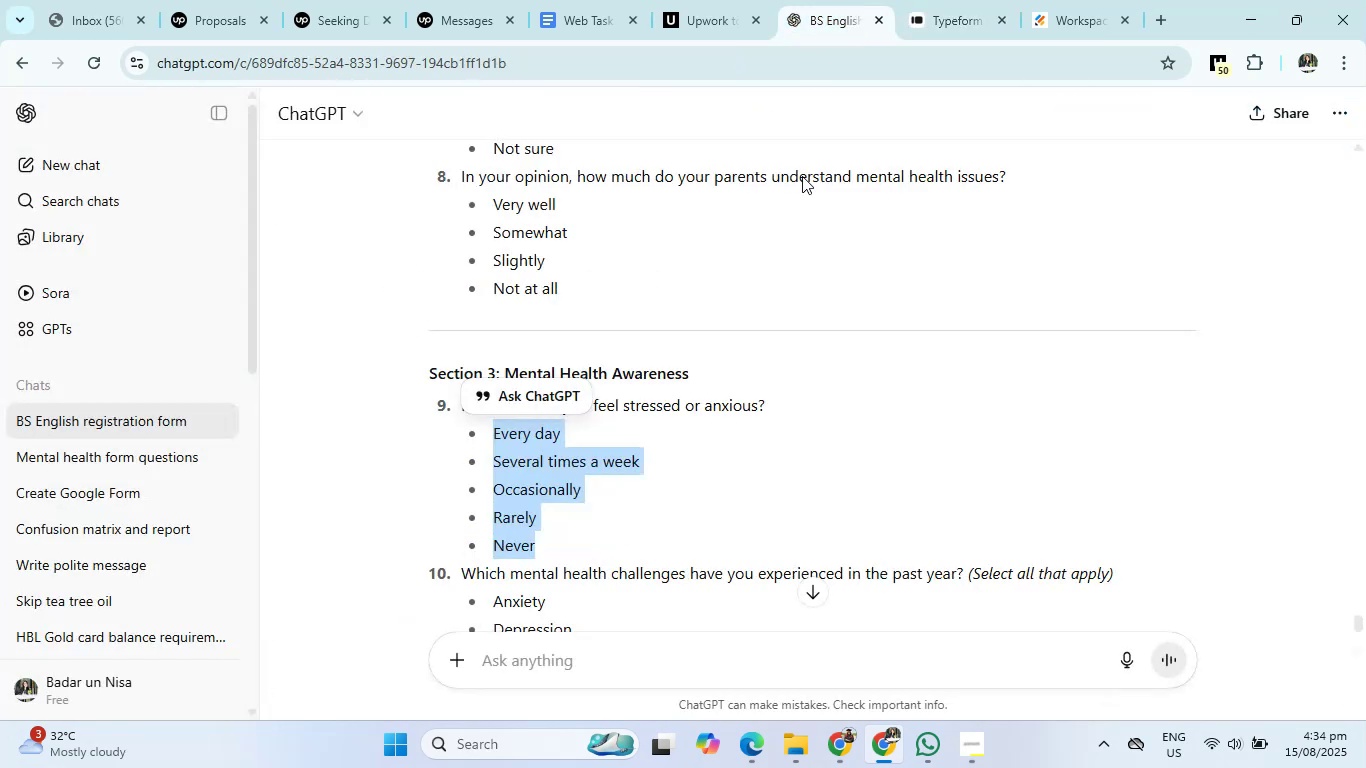 
scroll: coordinate [732, 440], scroll_direction: down, amount: 3.0
 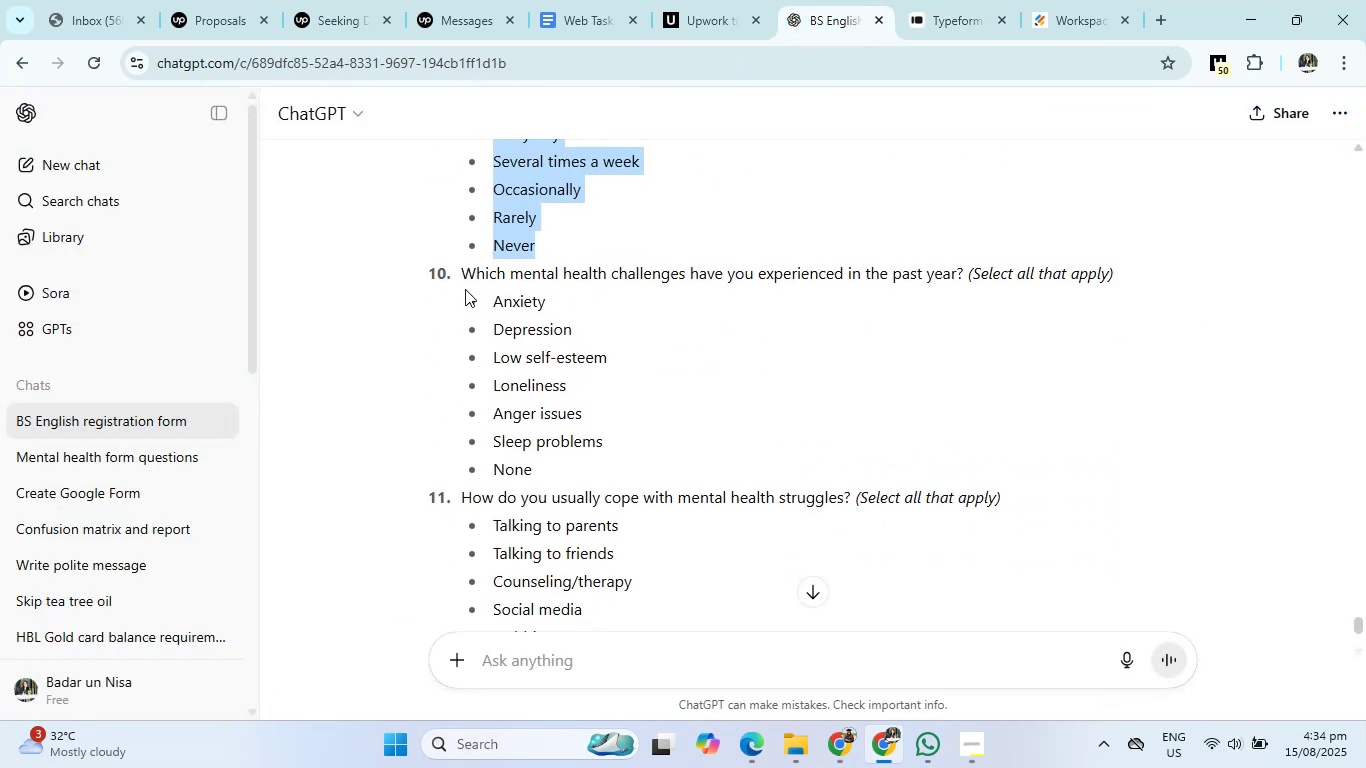 
left_click_drag(start_coordinate=[460, 268], to_coordinate=[1130, 269])
 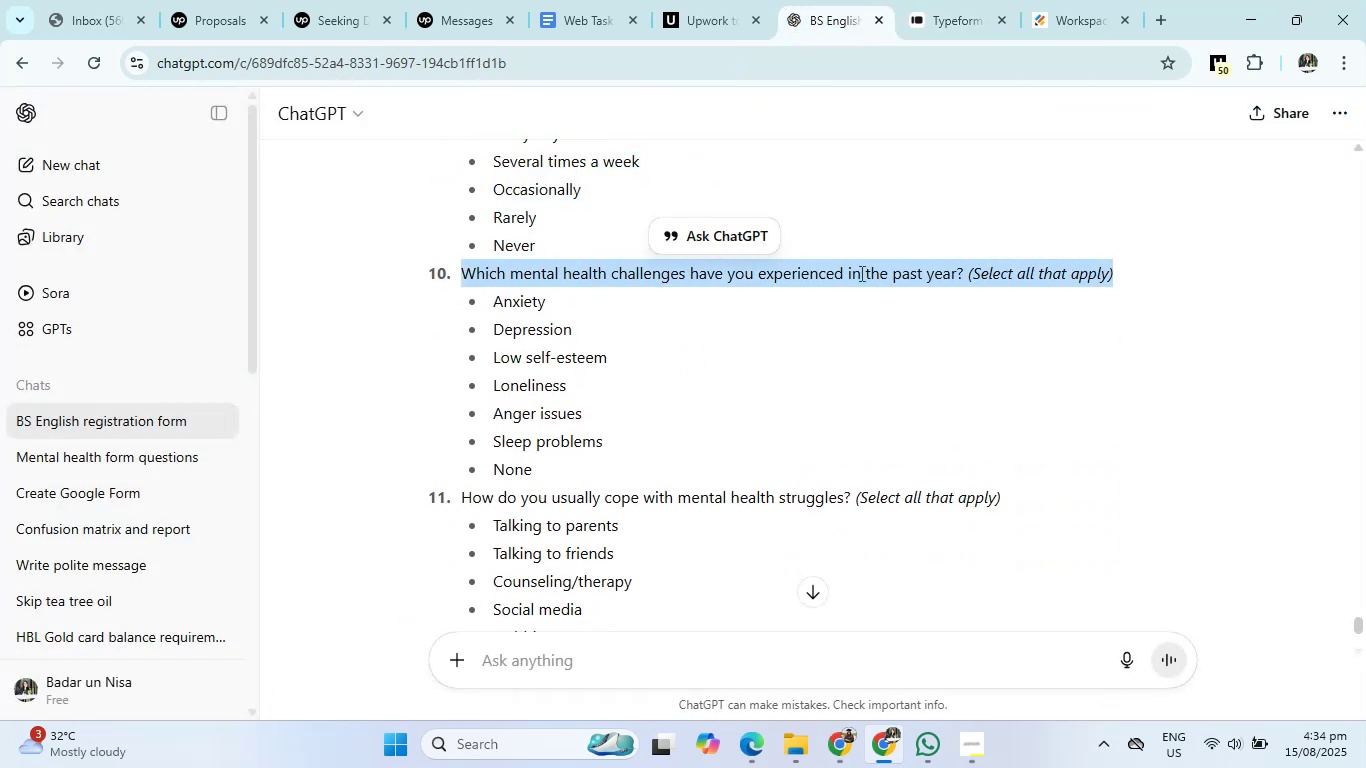 
right_click([860, 273])
 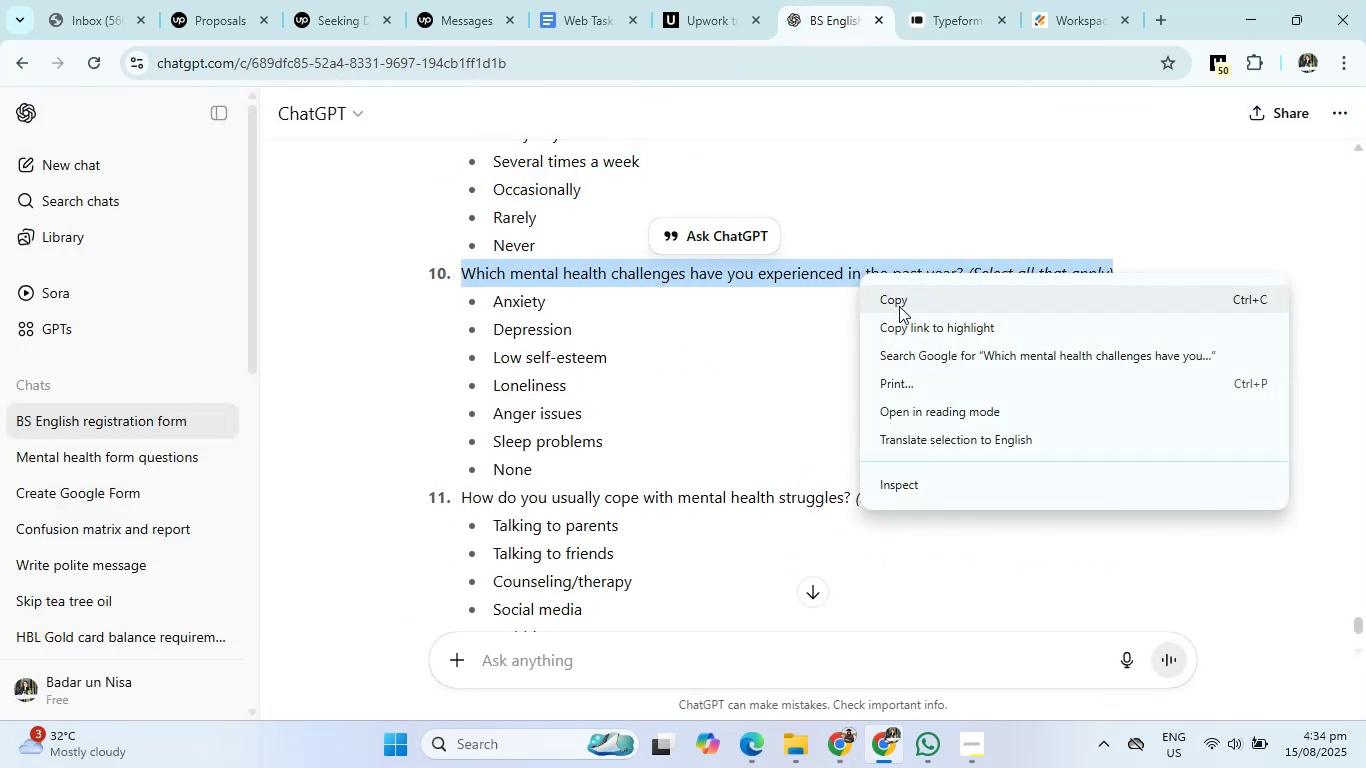 
left_click([899, 306])
 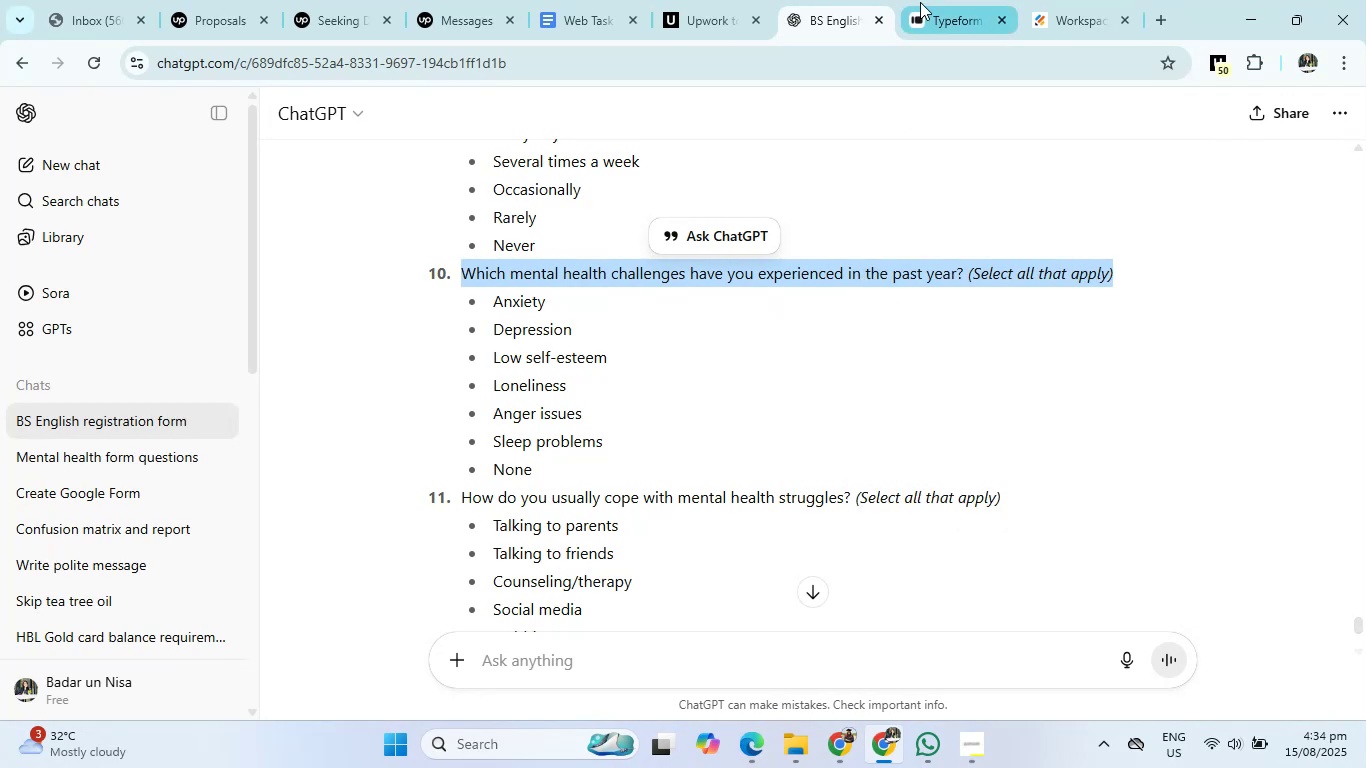 
left_click([928, 1])
 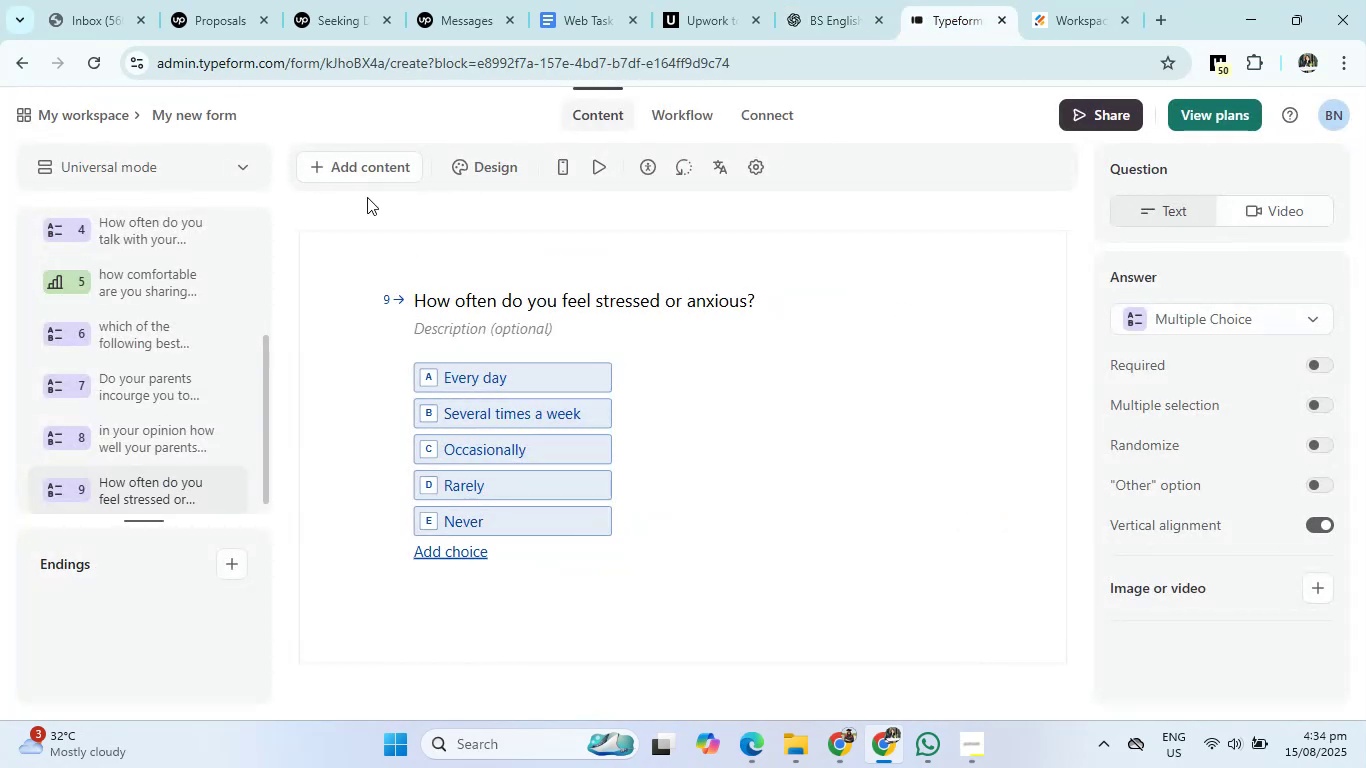 
left_click([346, 172])
 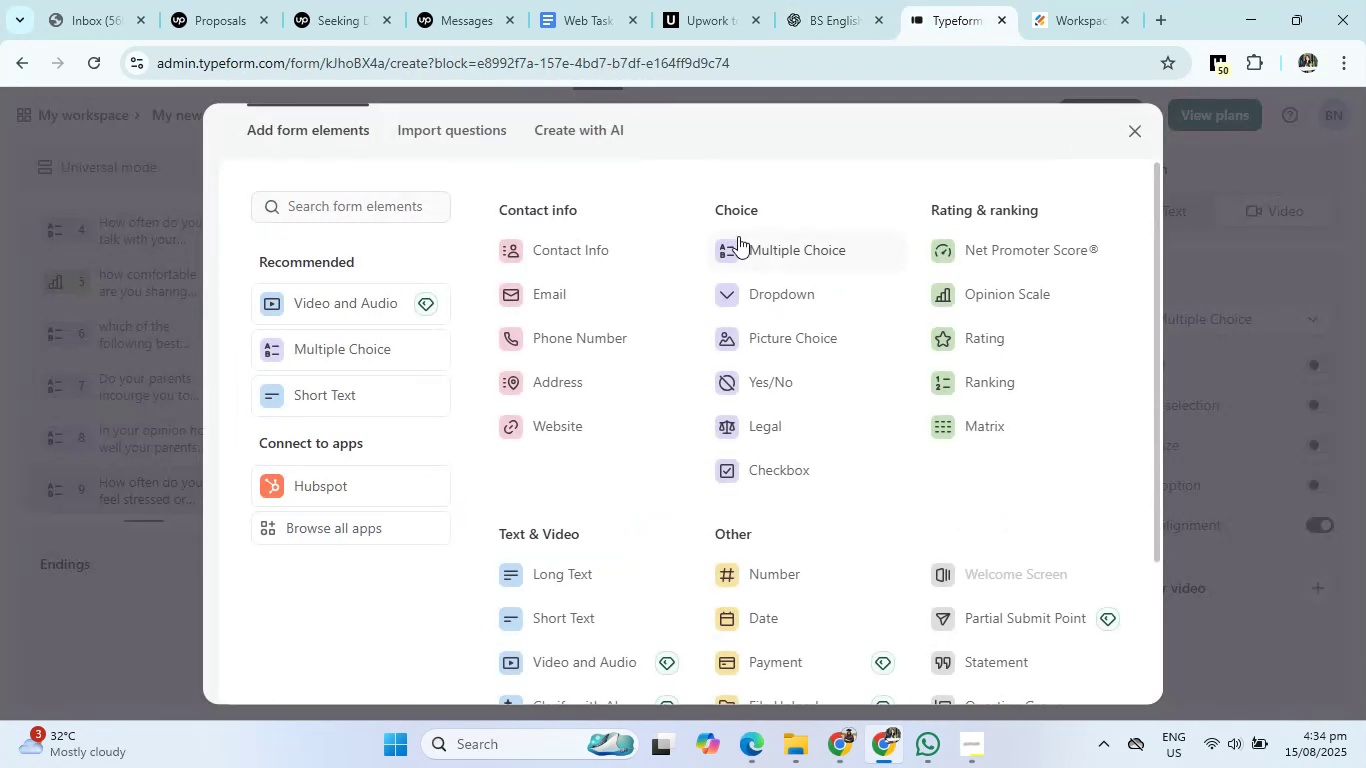 
left_click([751, 250])
 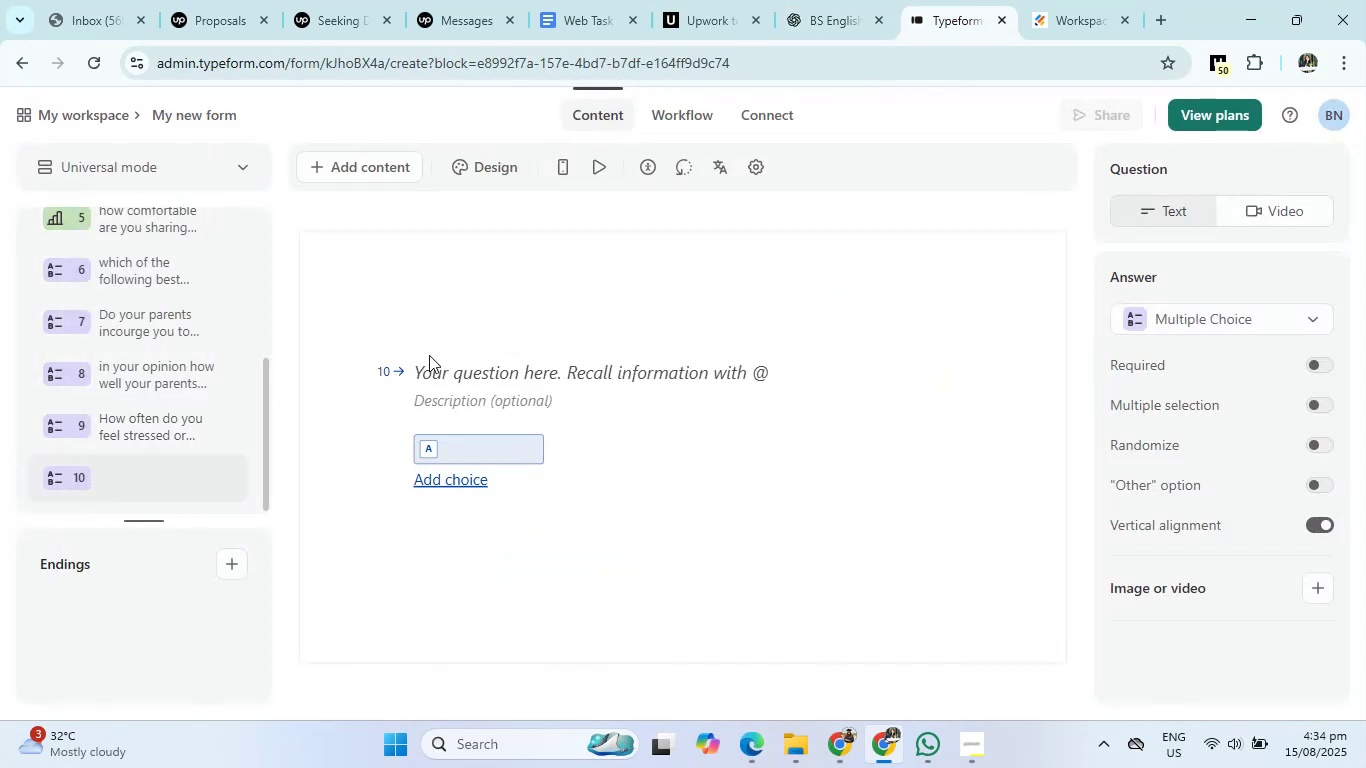 
double_click([432, 362])
 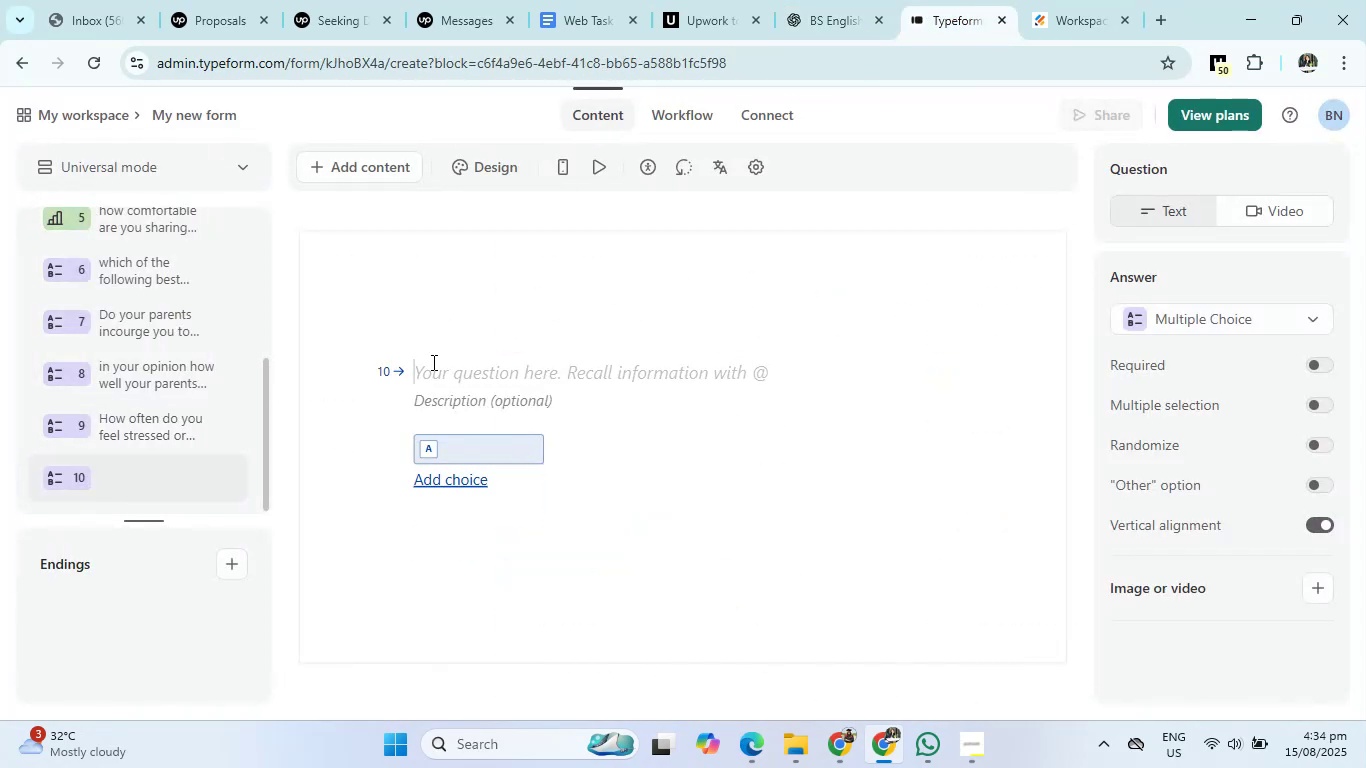 
right_click([432, 362])
 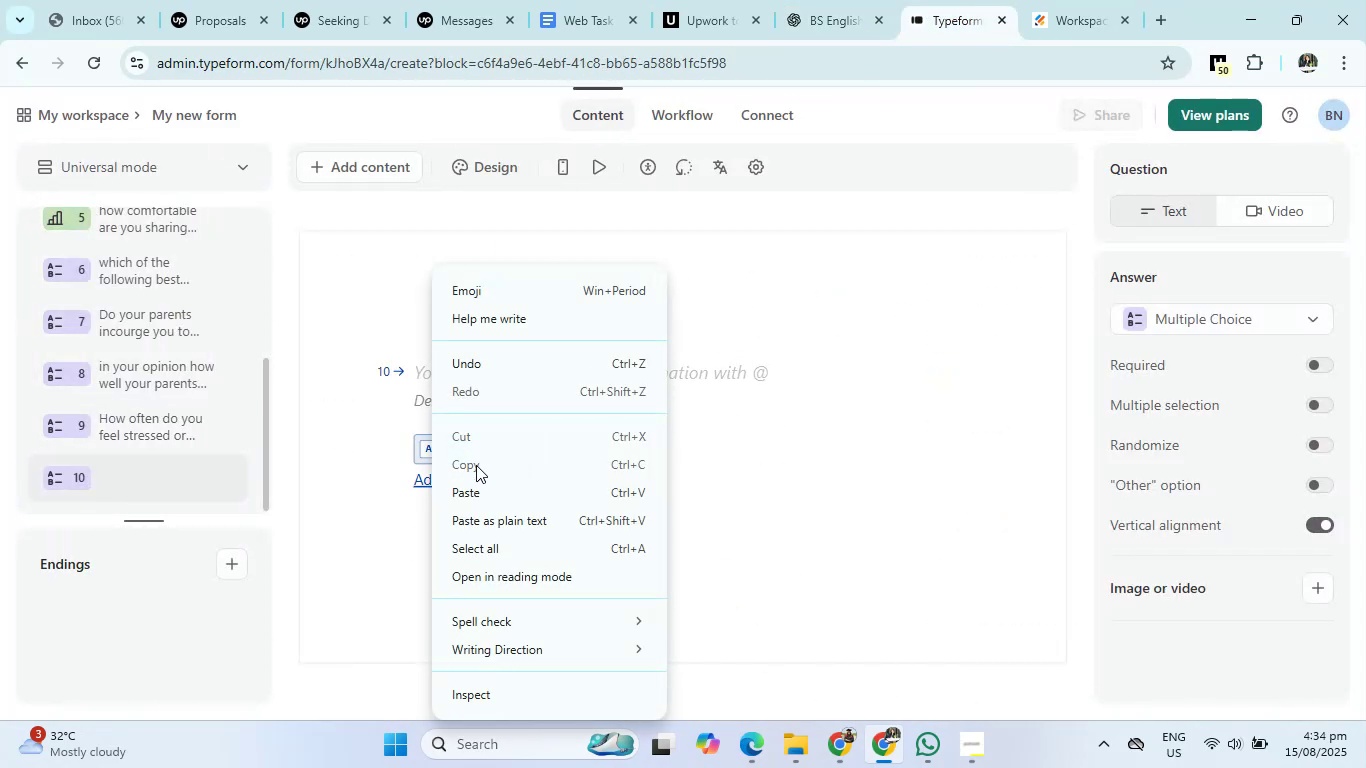 
left_click([476, 487])
 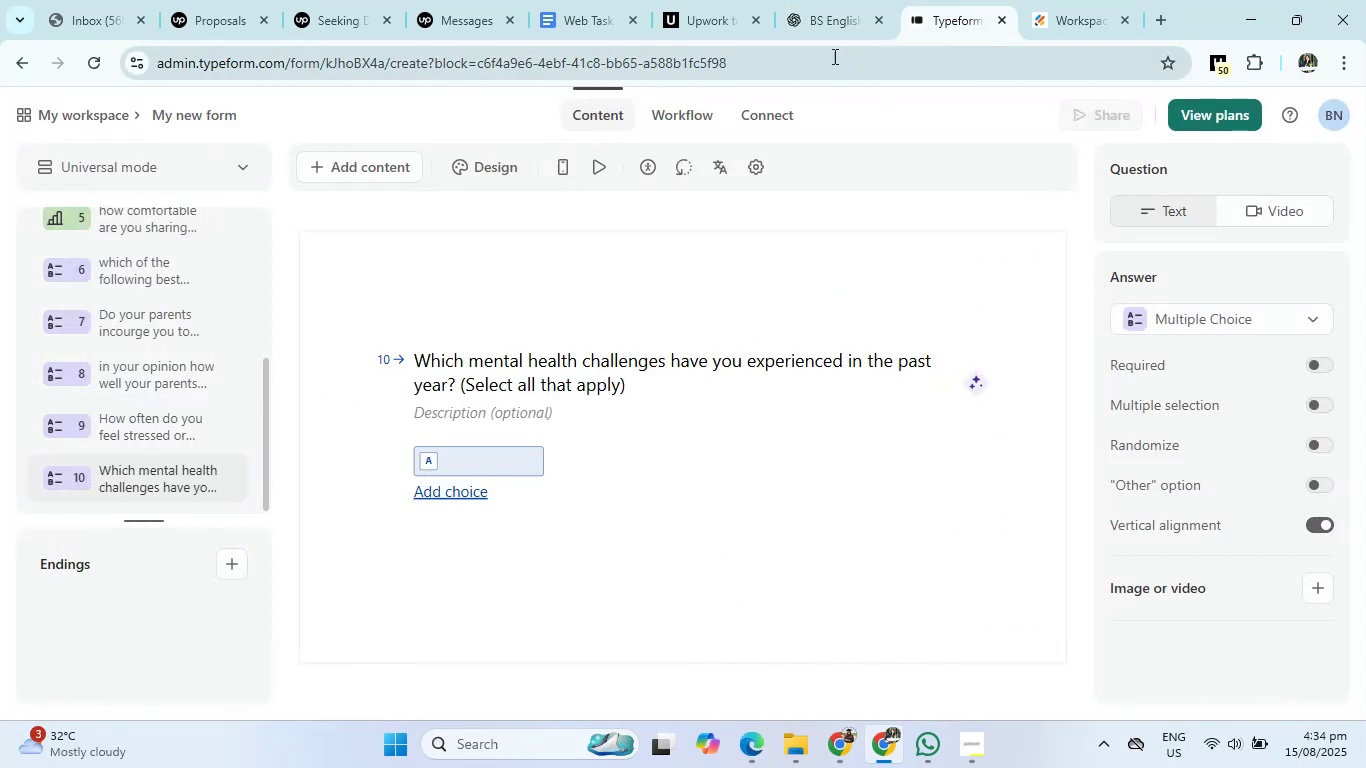 
left_click([845, 27])
 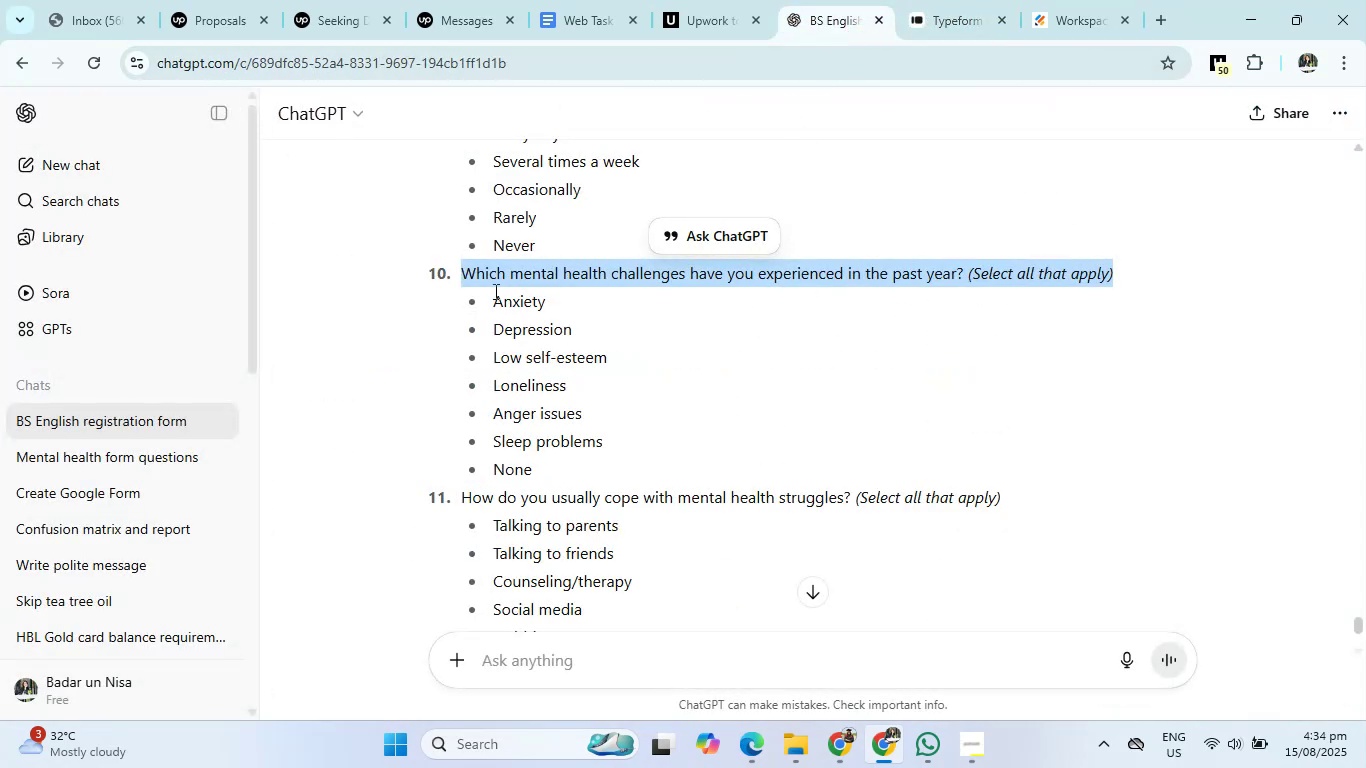 
left_click_drag(start_coordinate=[494, 294], to_coordinate=[557, 460])
 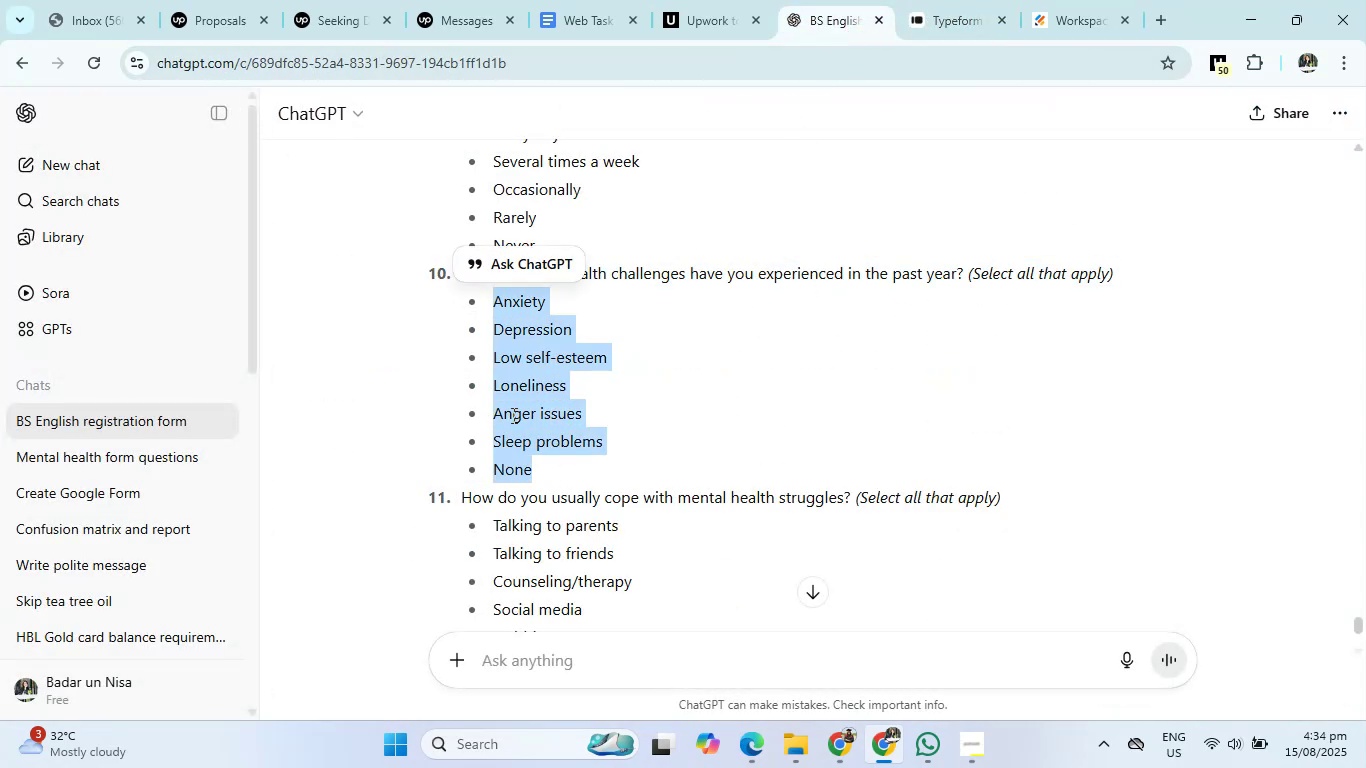 
right_click([512, 415])
 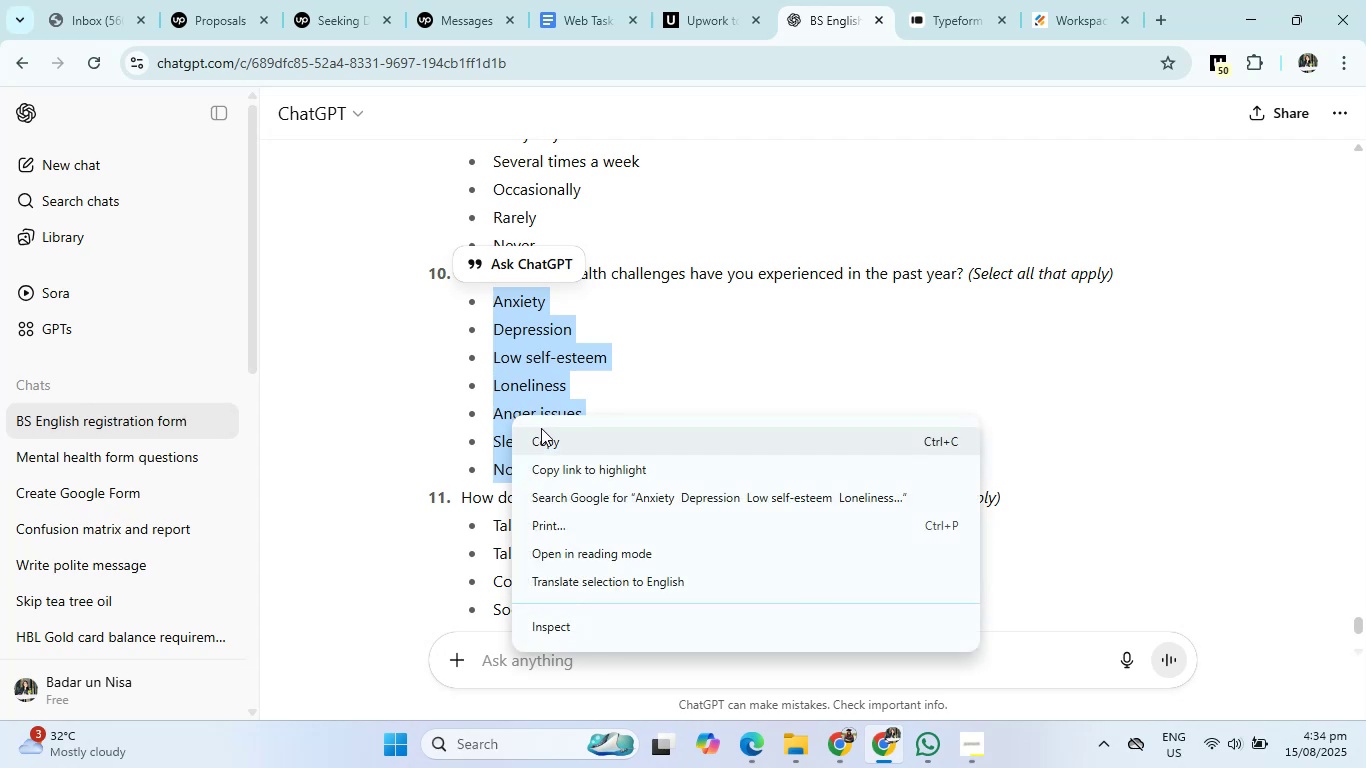 
left_click([541, 433])
 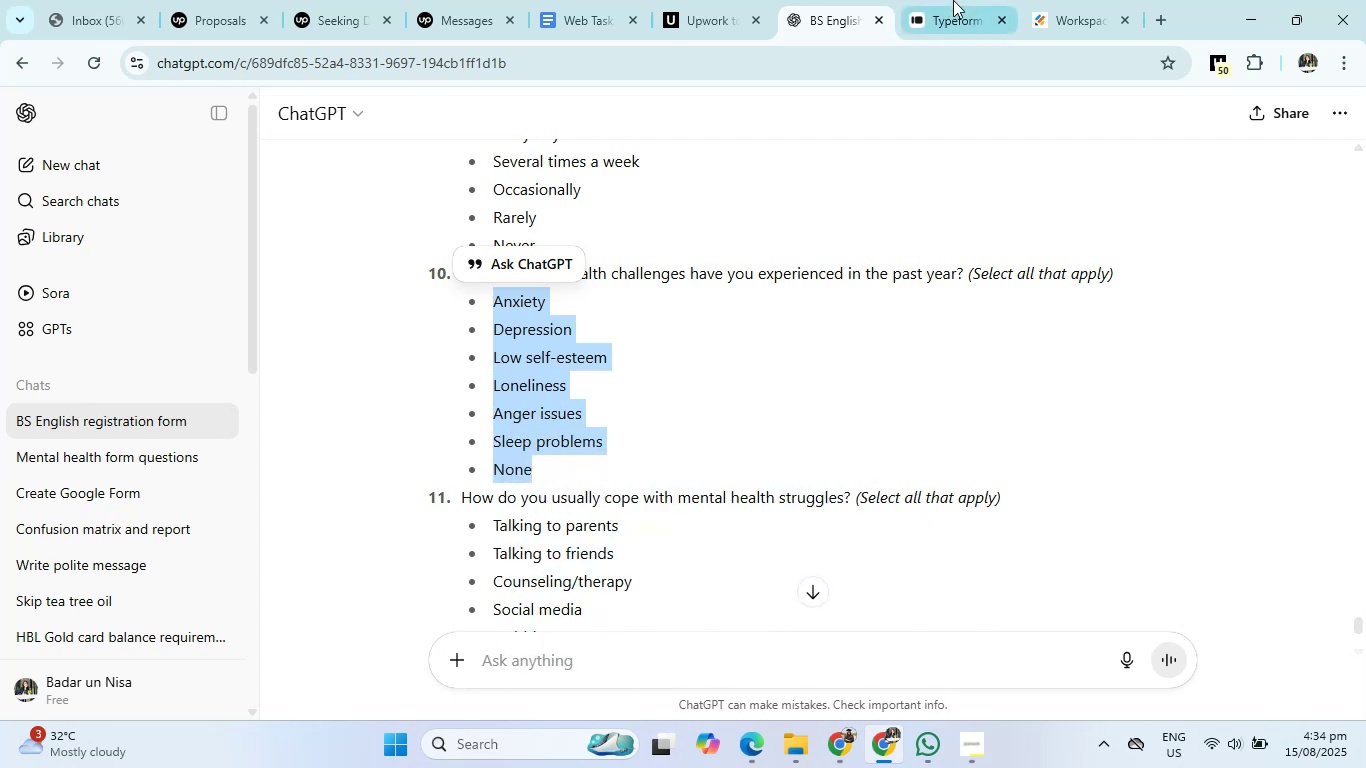 
left_click([953, 0])
 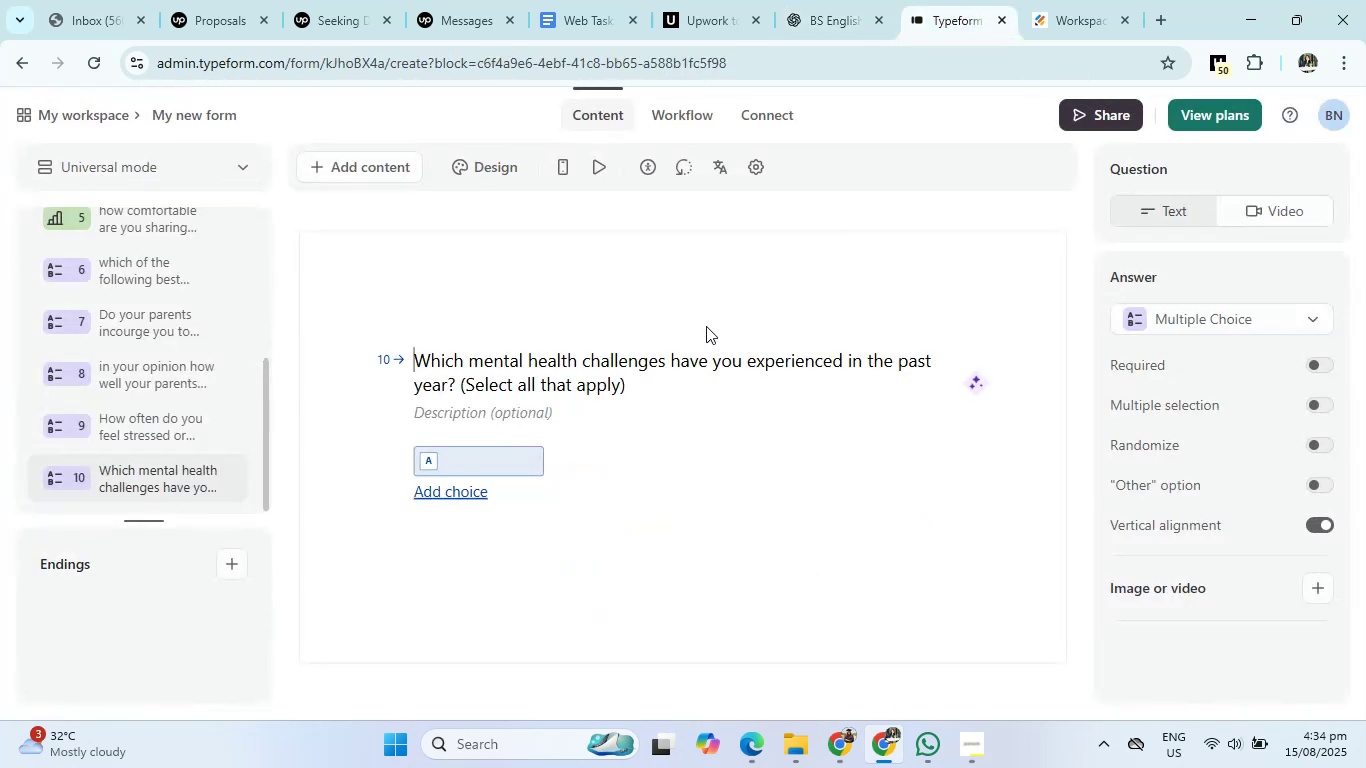 
scroll: coordinate [652, 375], scroll_direction: down, amount: 1.0
 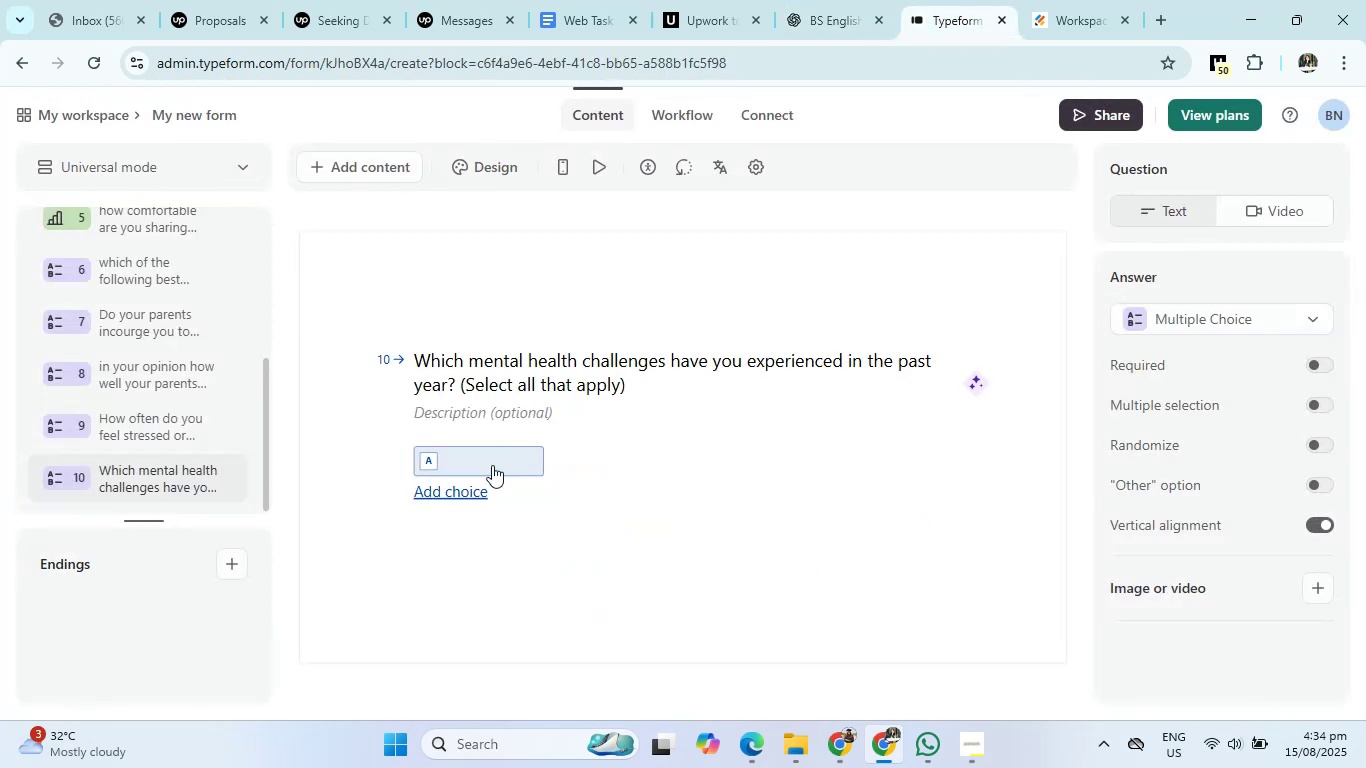 
left_click([479, 474])
 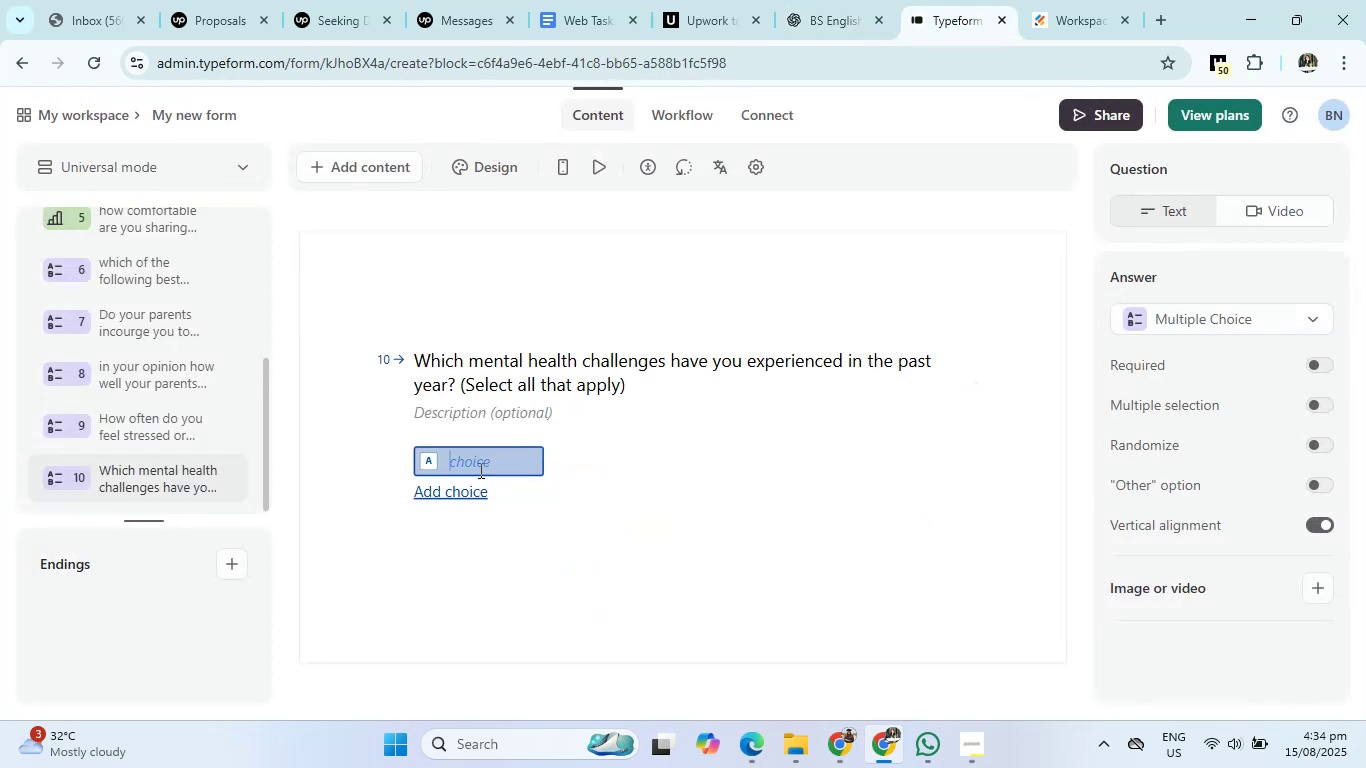 
right_click([479, 470])
 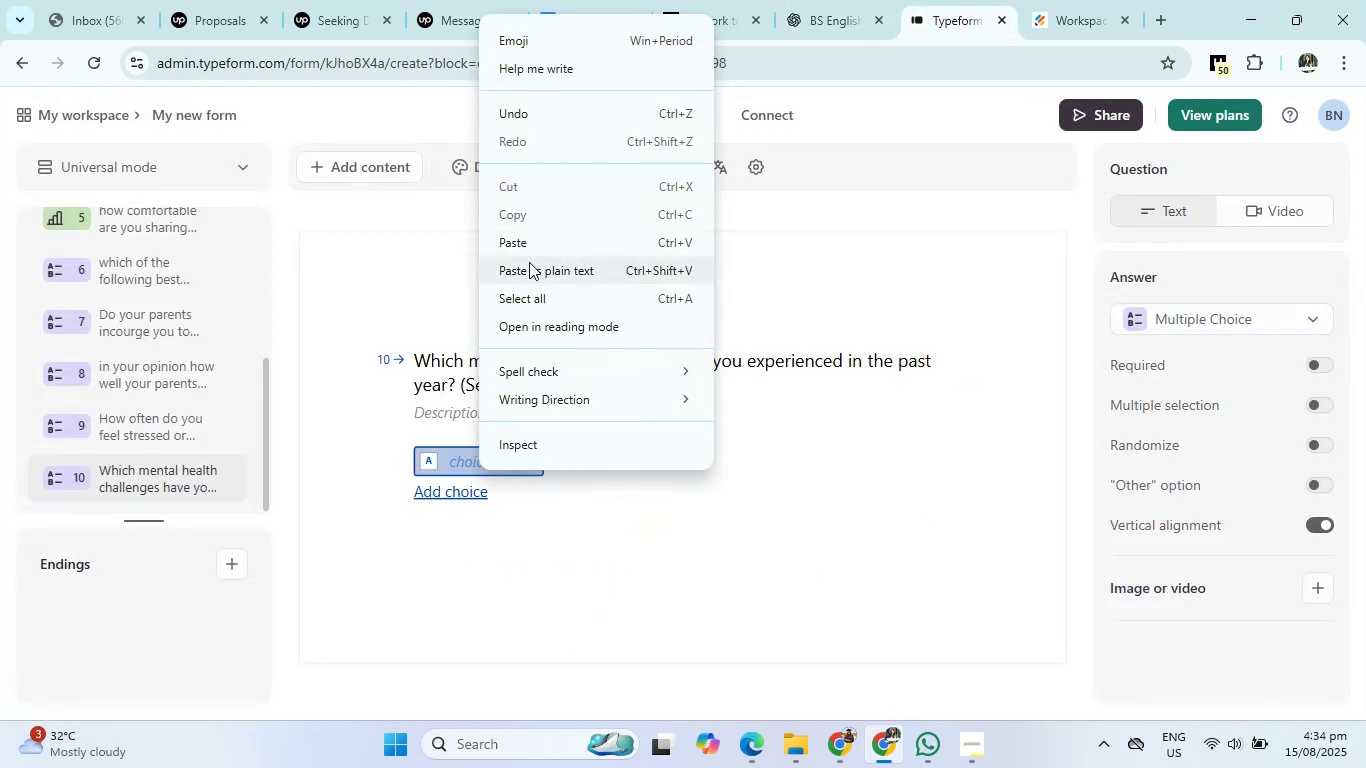 
left_click([533, 245])
 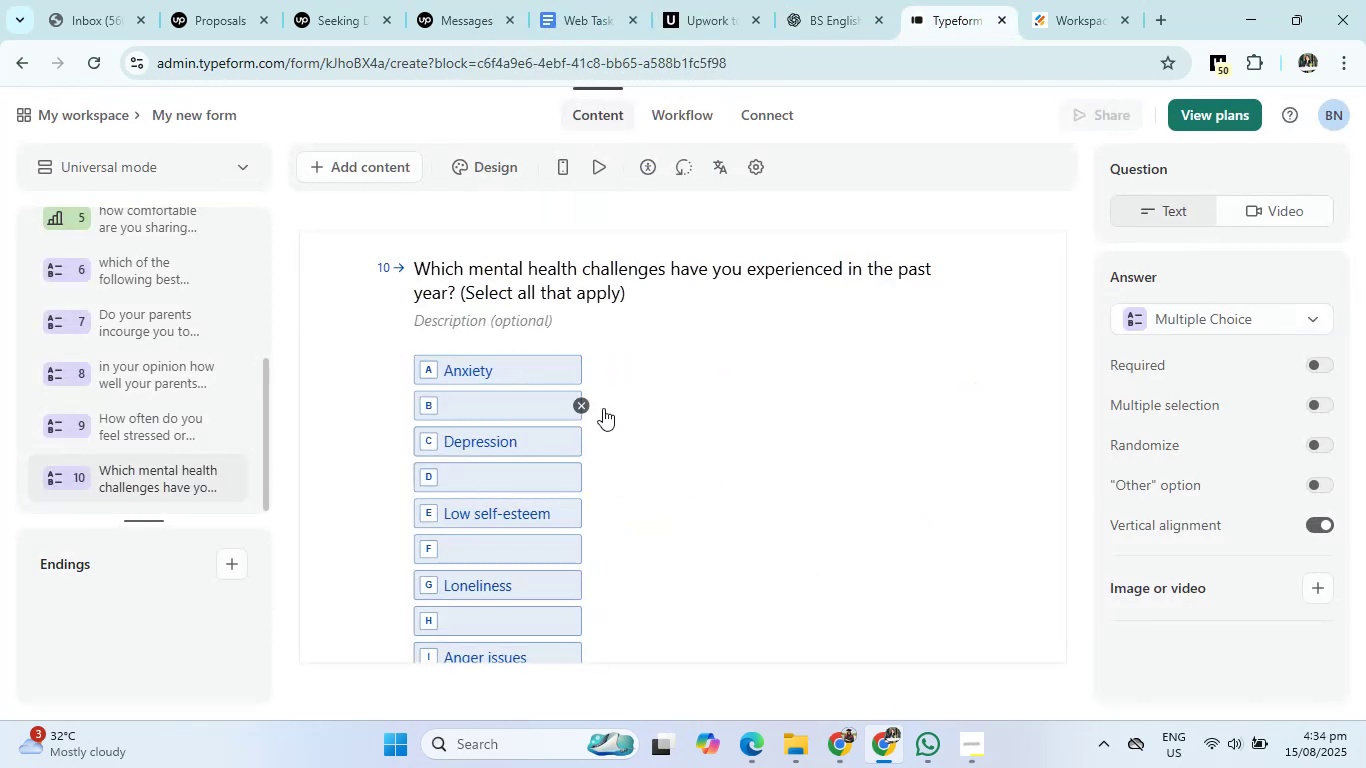 
left_click([585, 406])
 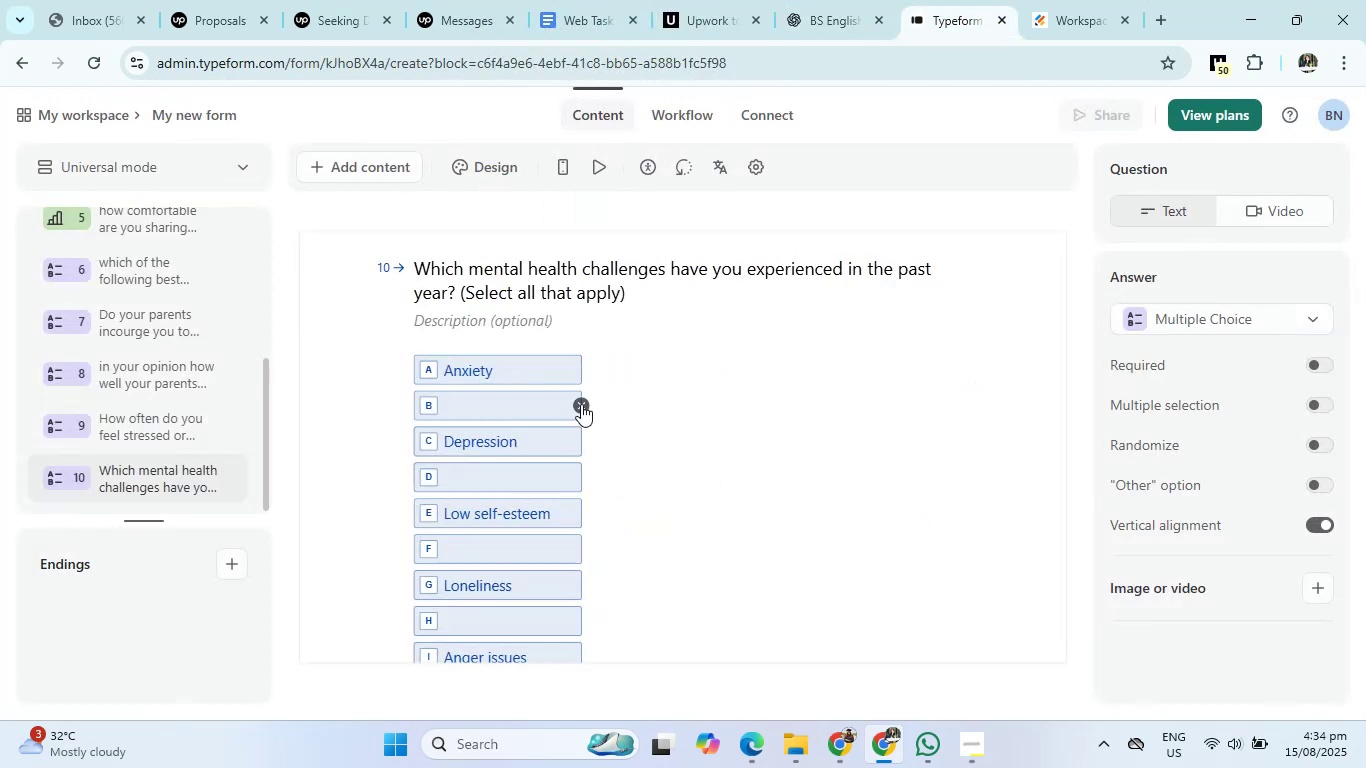 
left_click([581, 404])
 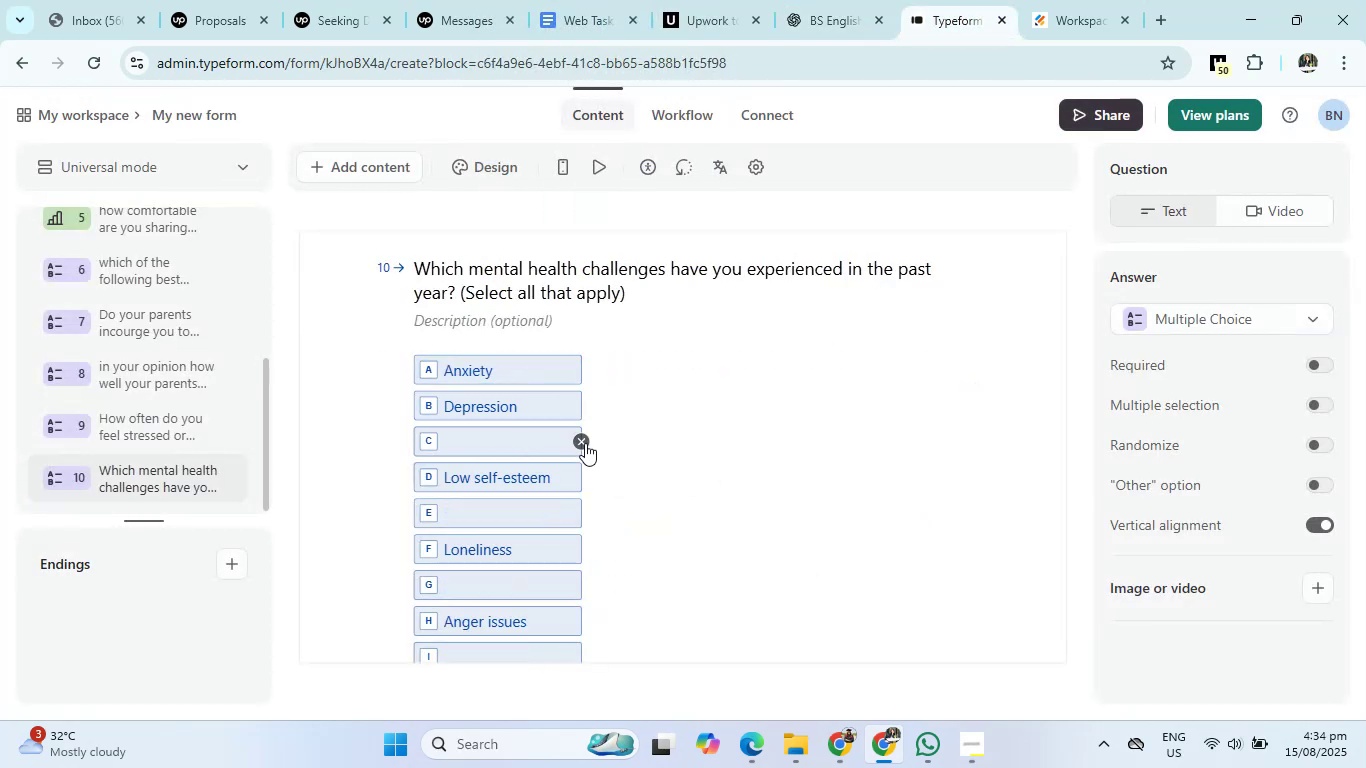 
left_click([585, 443])
 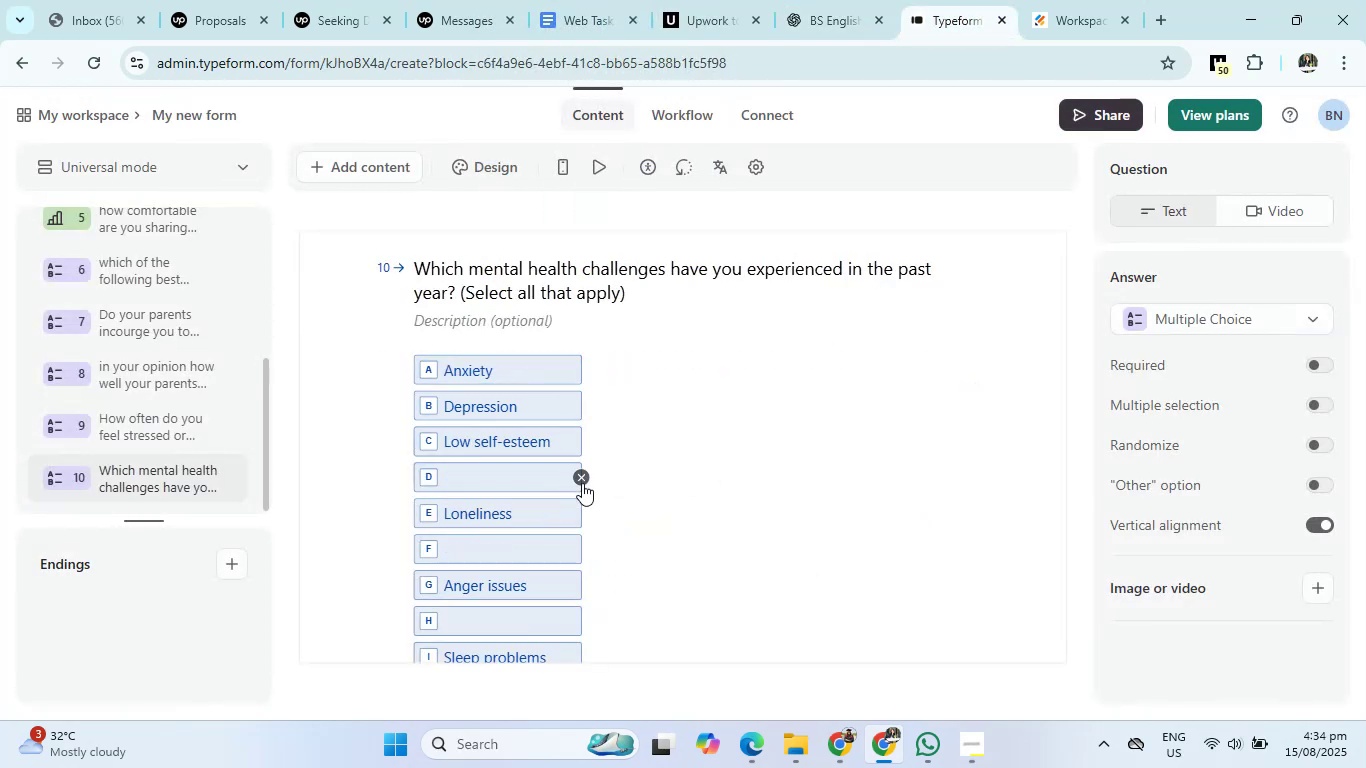 
left_click([584, 478])
 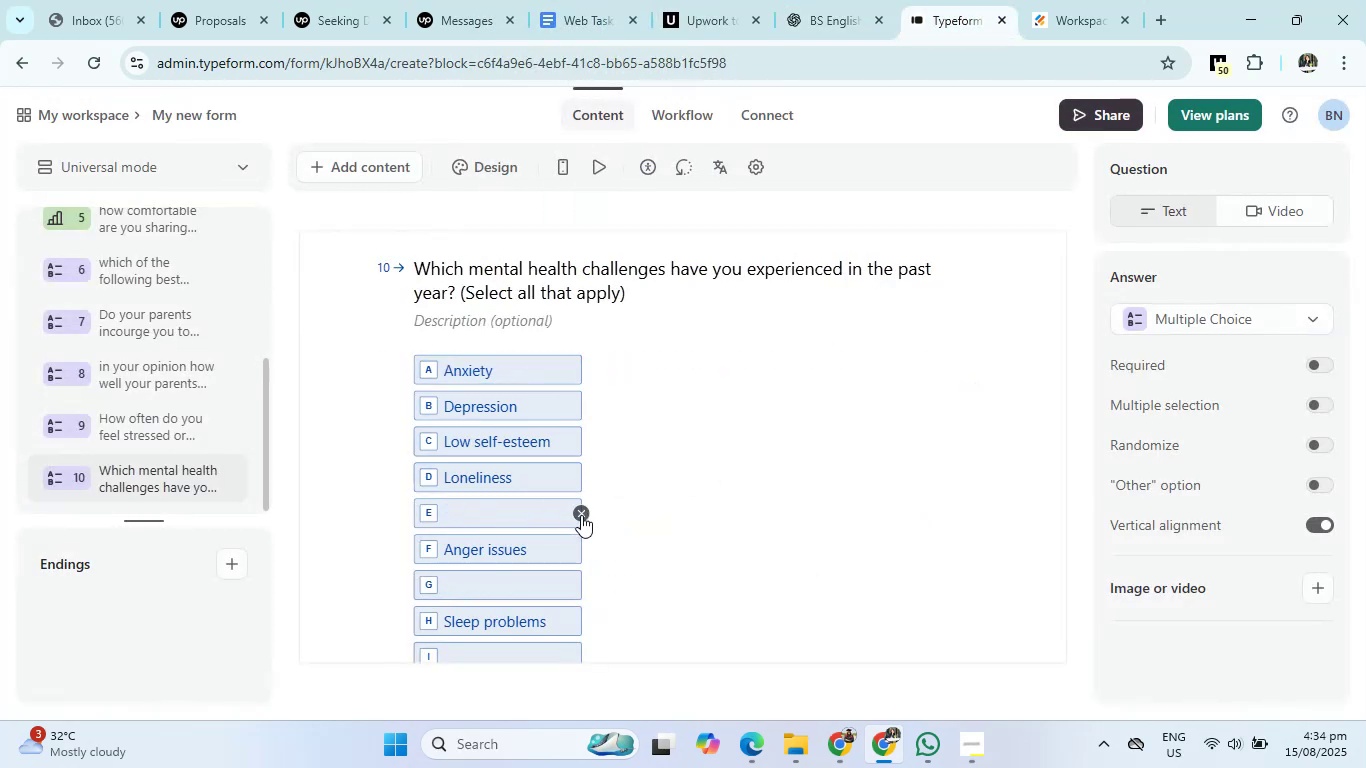 
left_click([581, 516])
 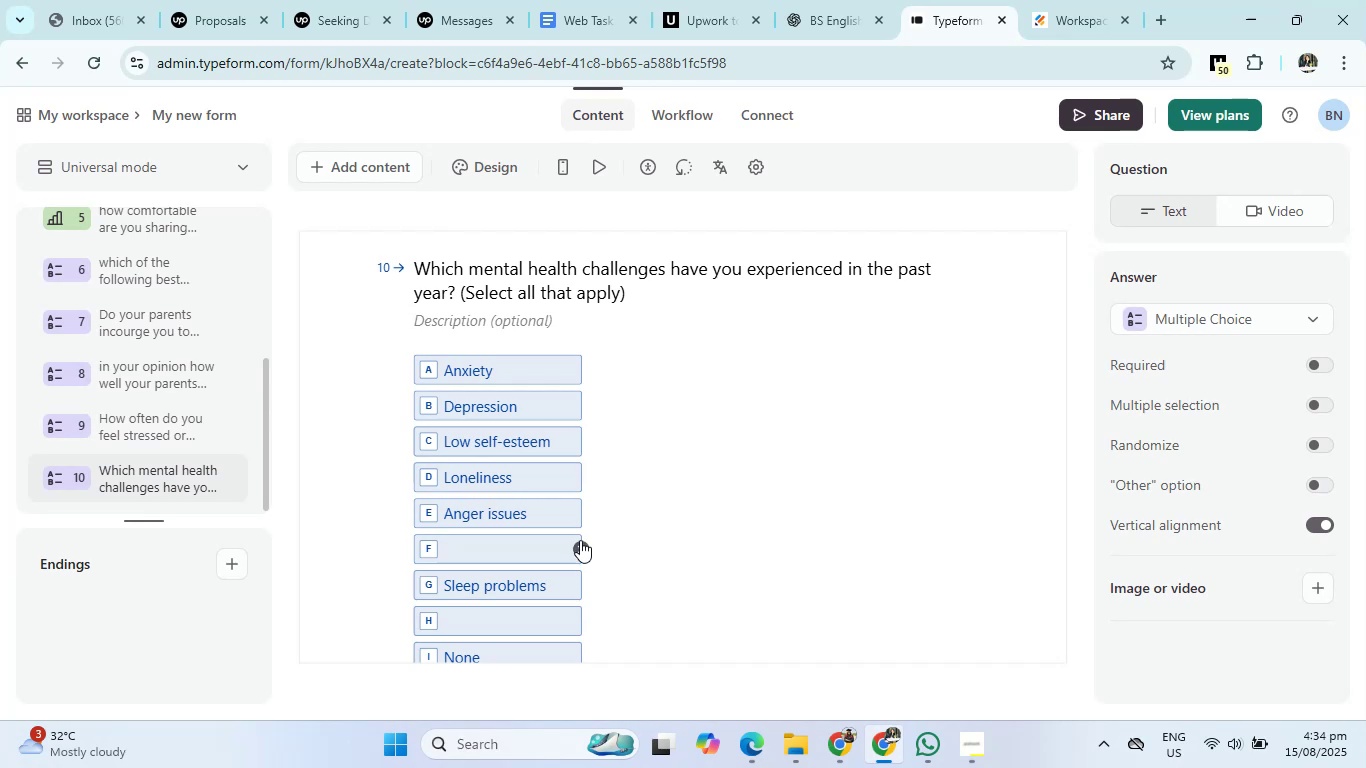 
left_click([580, 541])
 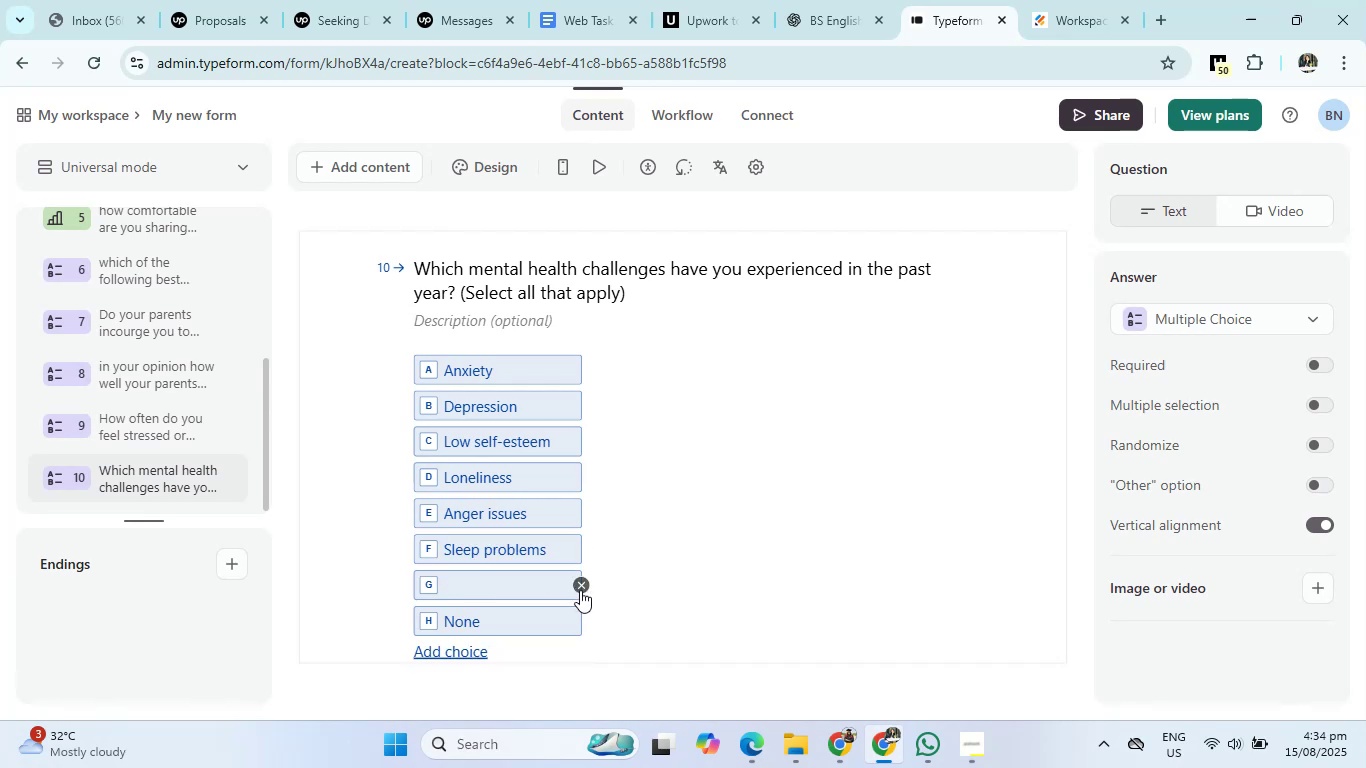 
left_click([580, 590])
 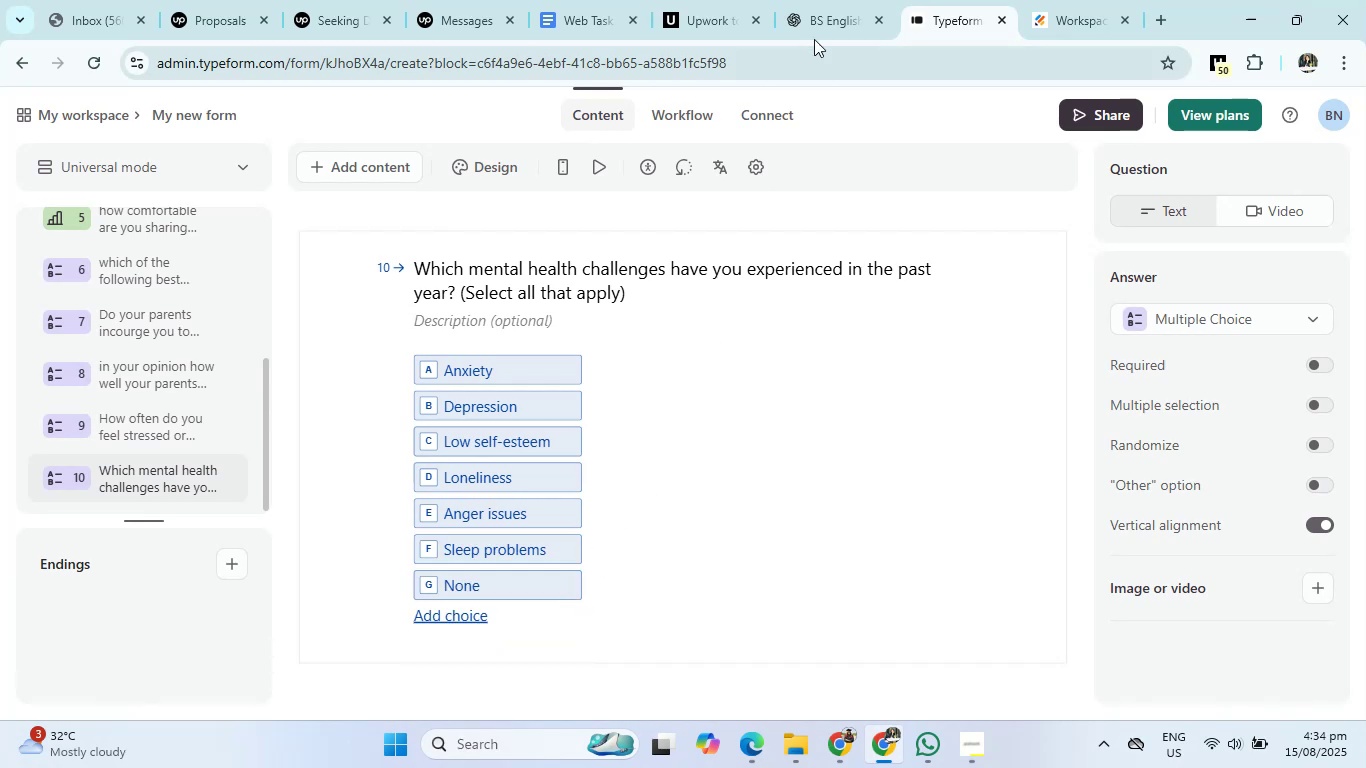 
left_click([815, 31])
 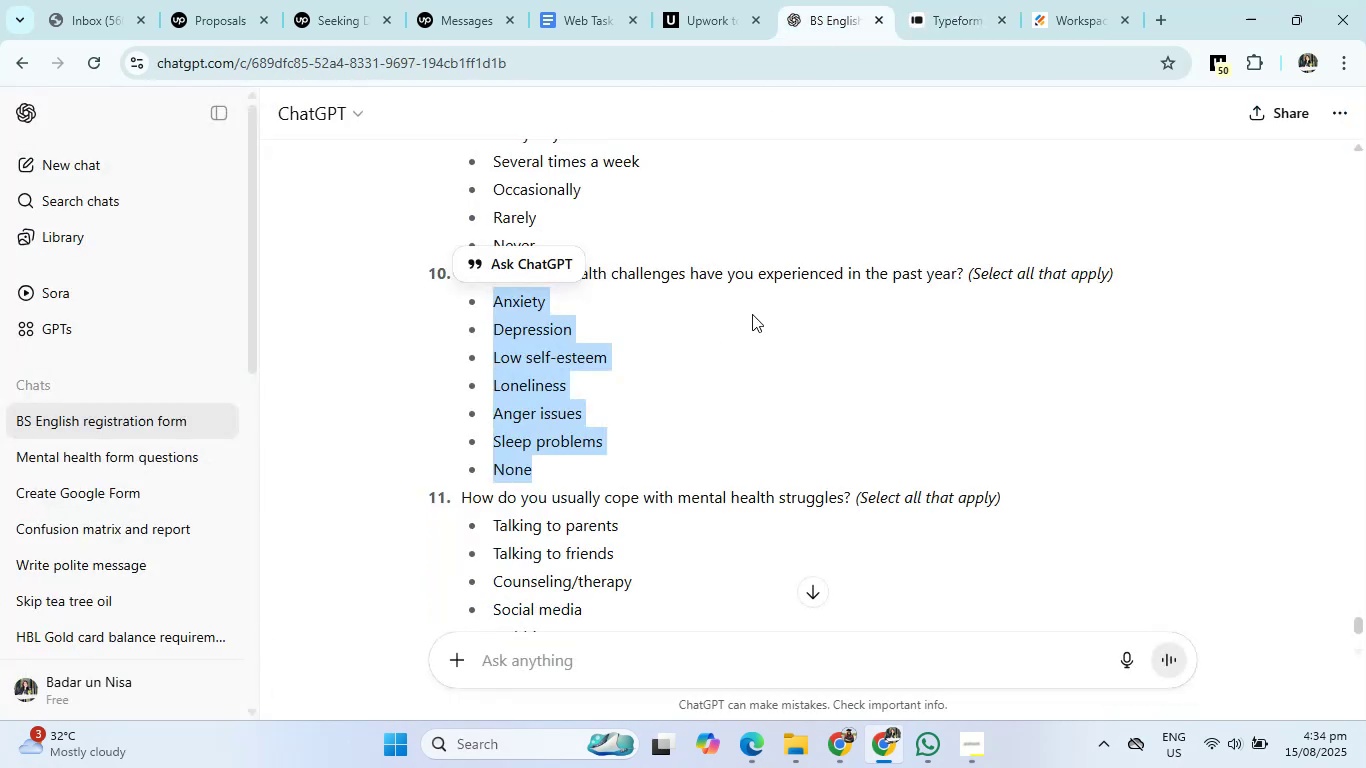 
scroll: coordinate [741, 418], scroll_direction: down, amount: 2.0
 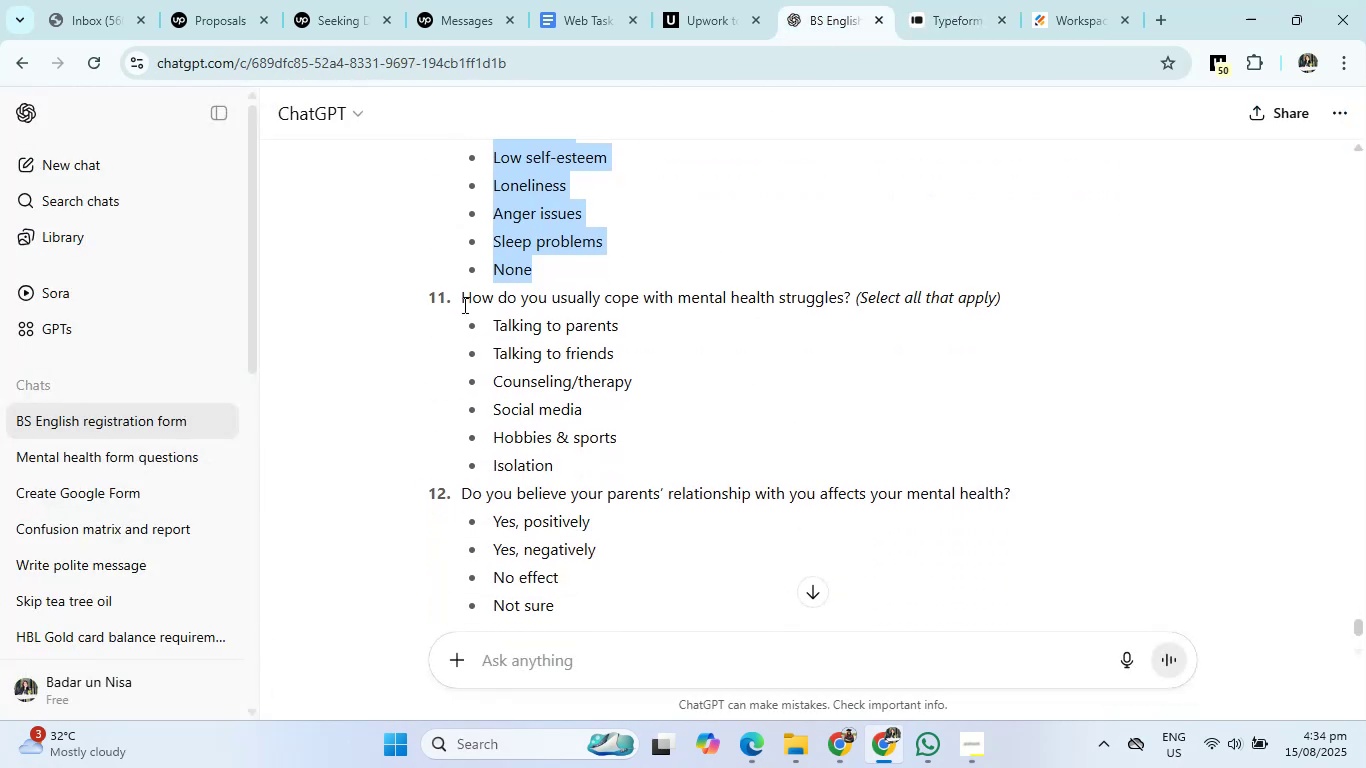 
left_click_drag(start_coordinate=[458, 301], to_coordinate=[1066, 298])
 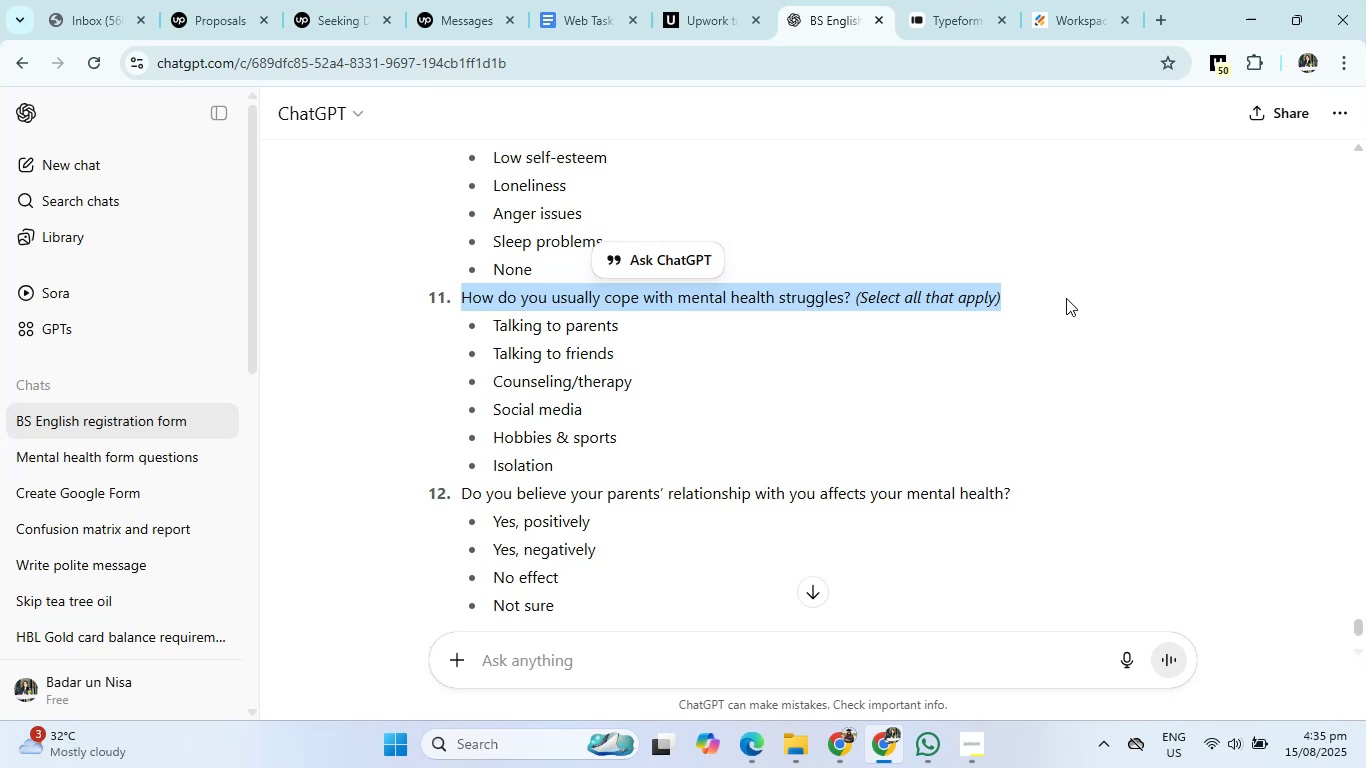 
wait(12.38)
 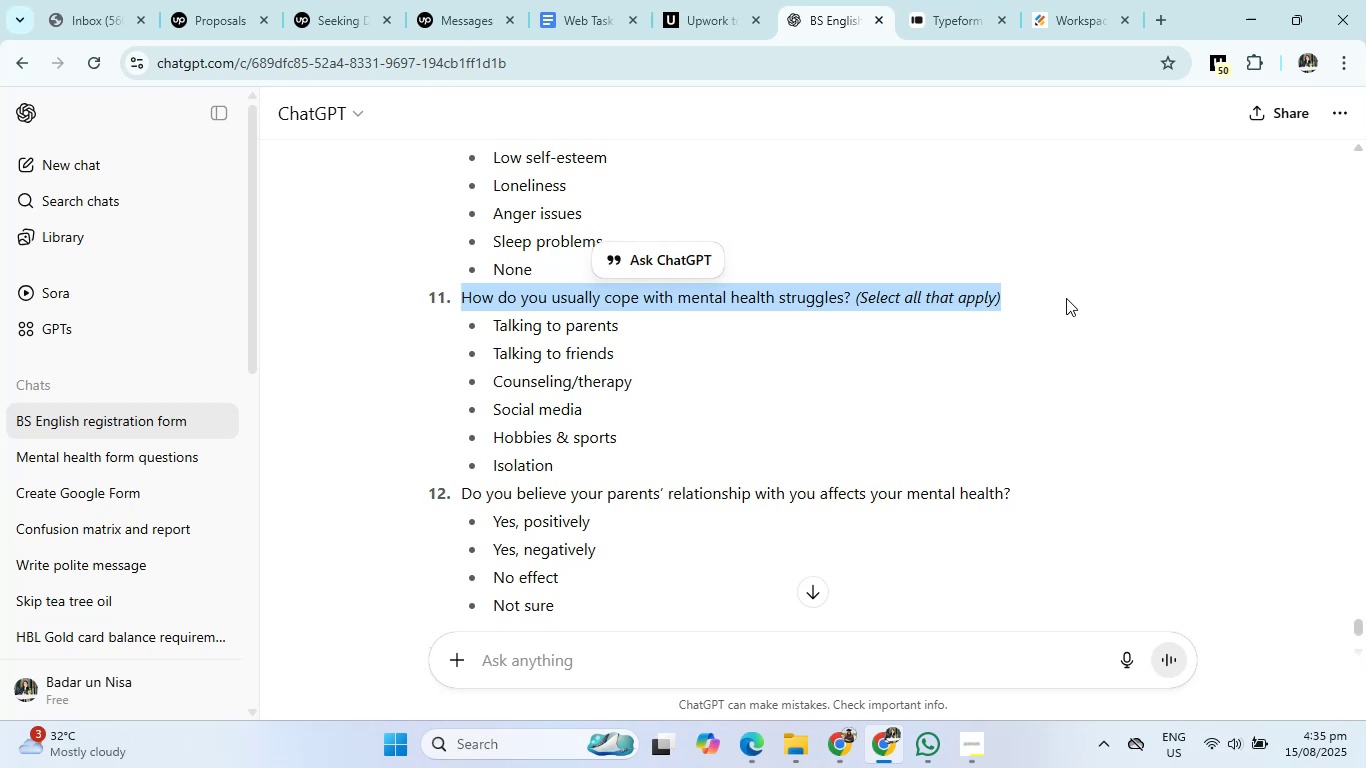 
right_click([976, 290])
 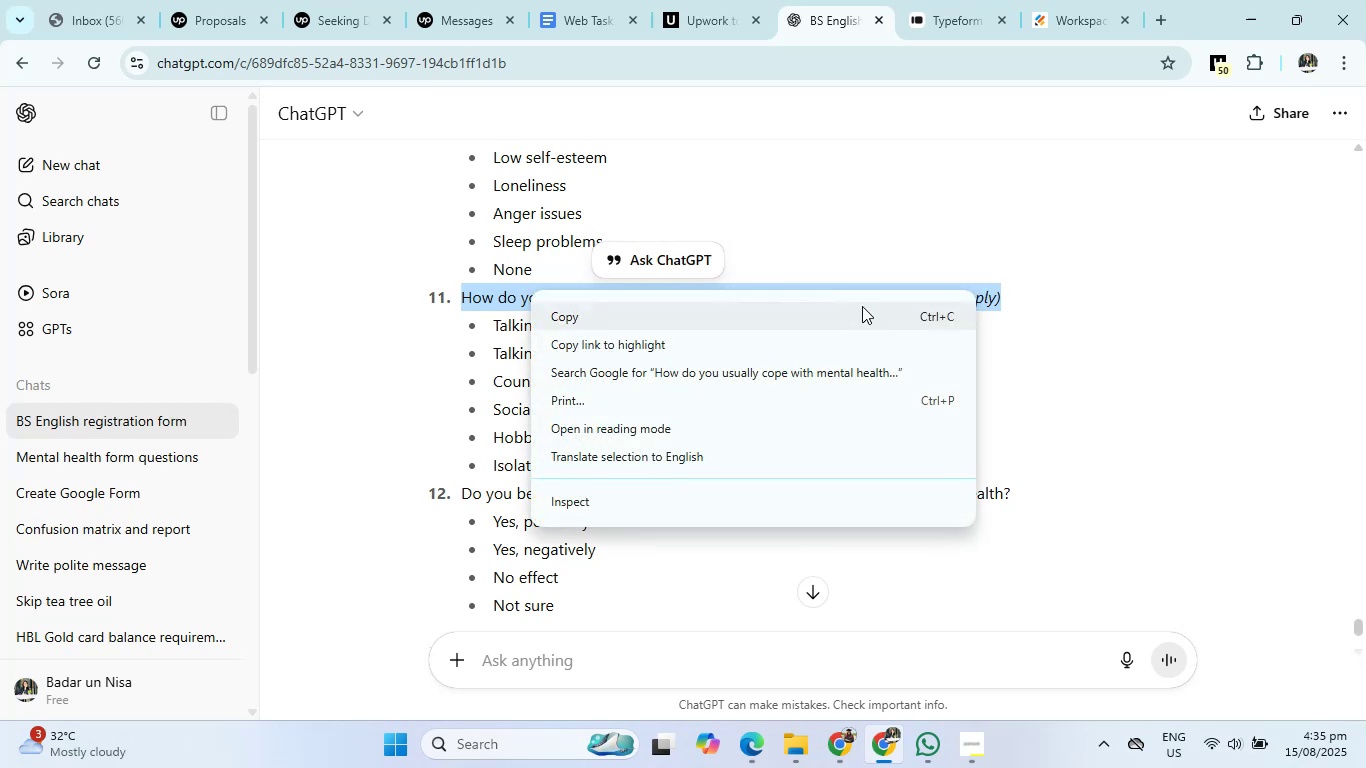 
left_click([859, 306])
 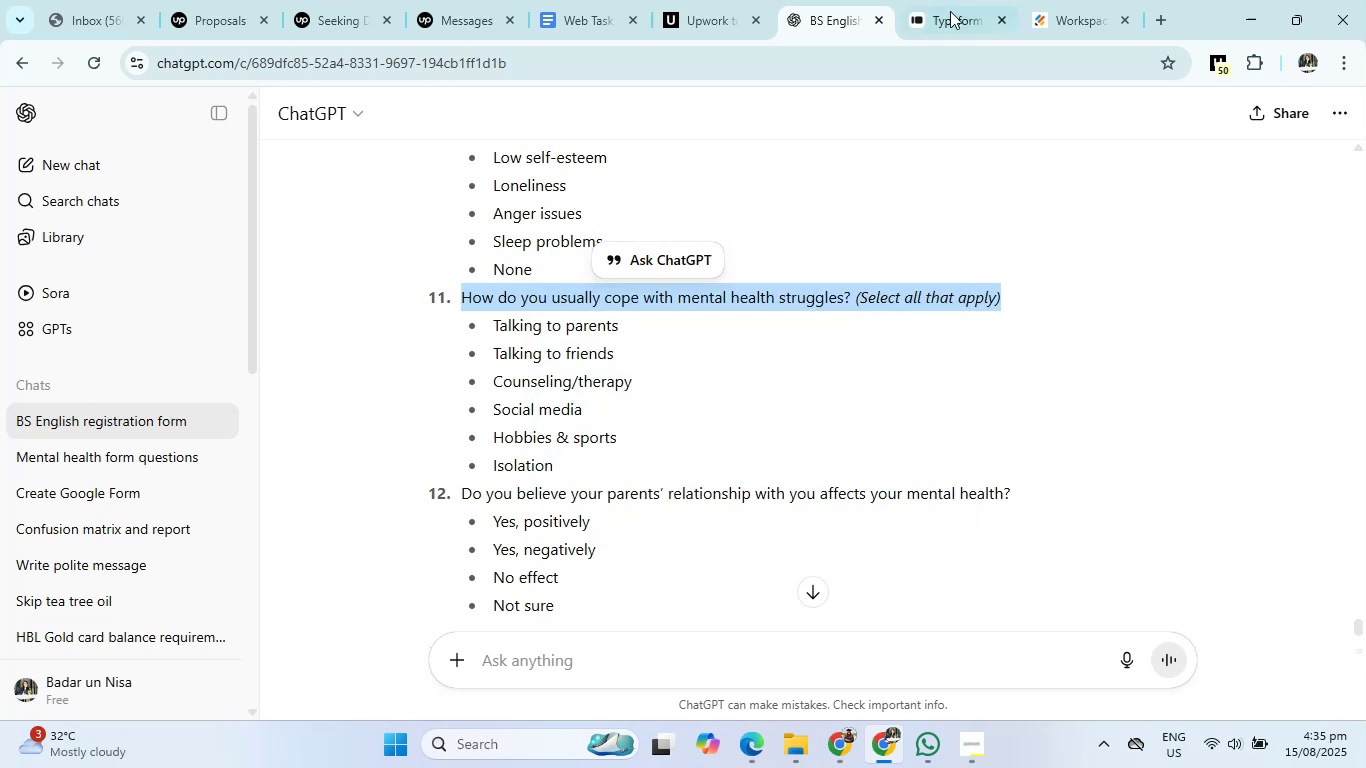 
left_click([954, 0])
 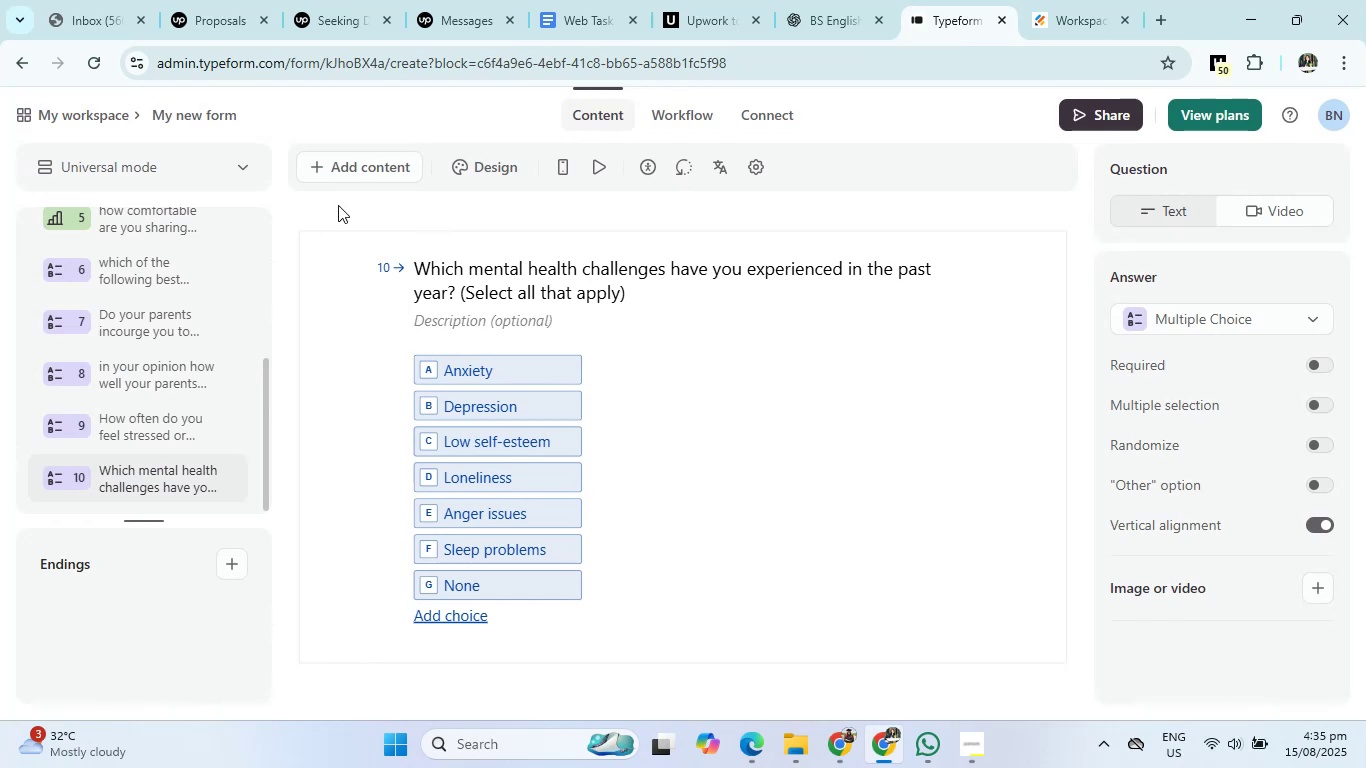 
left_click([328, 163])
 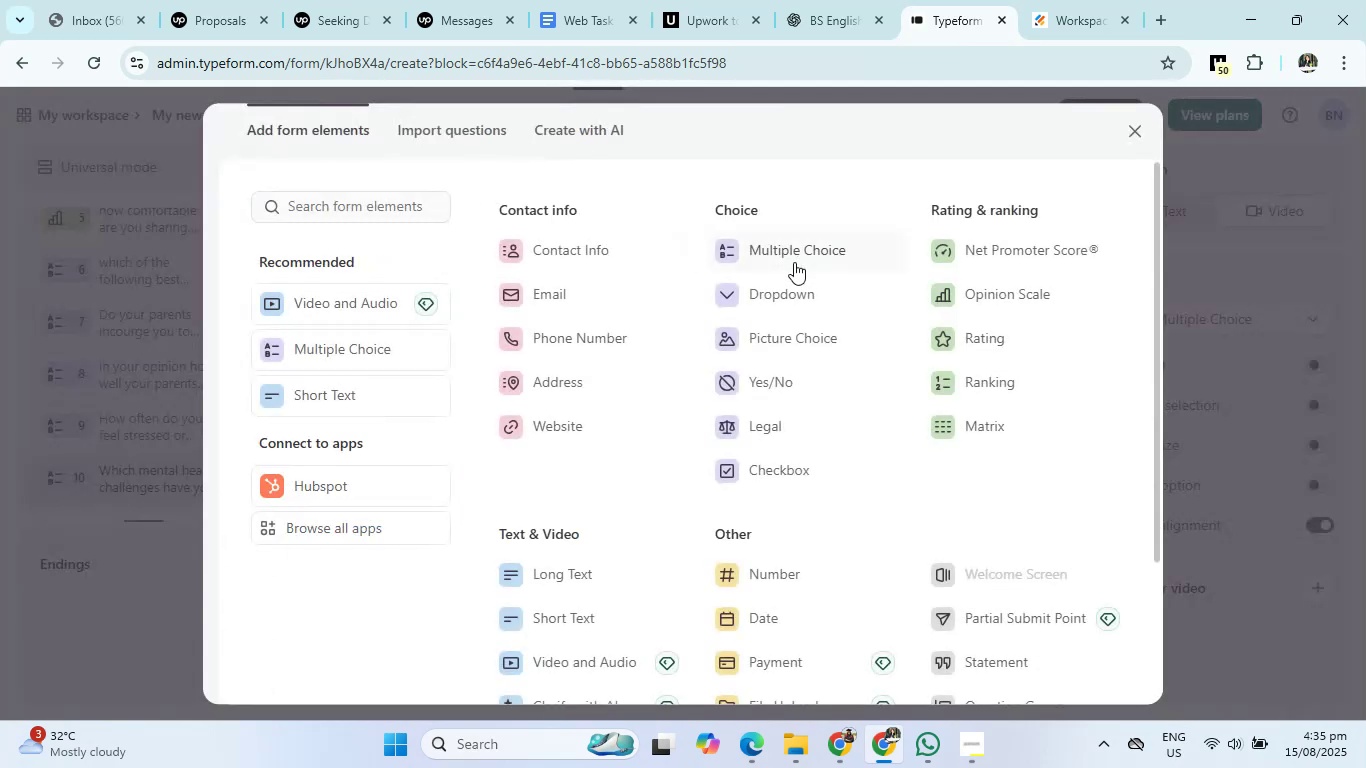 
left_click([803, 250])
 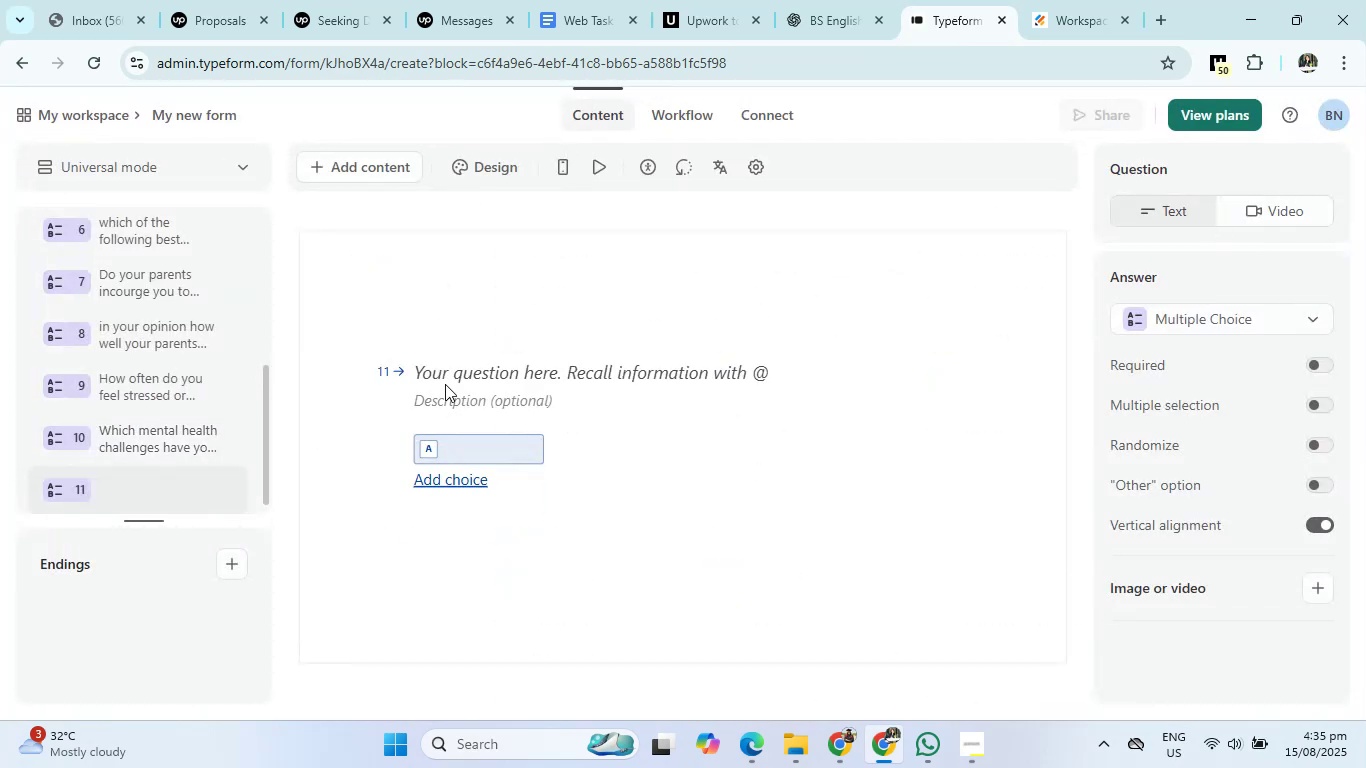 
double_click([449, 370])
 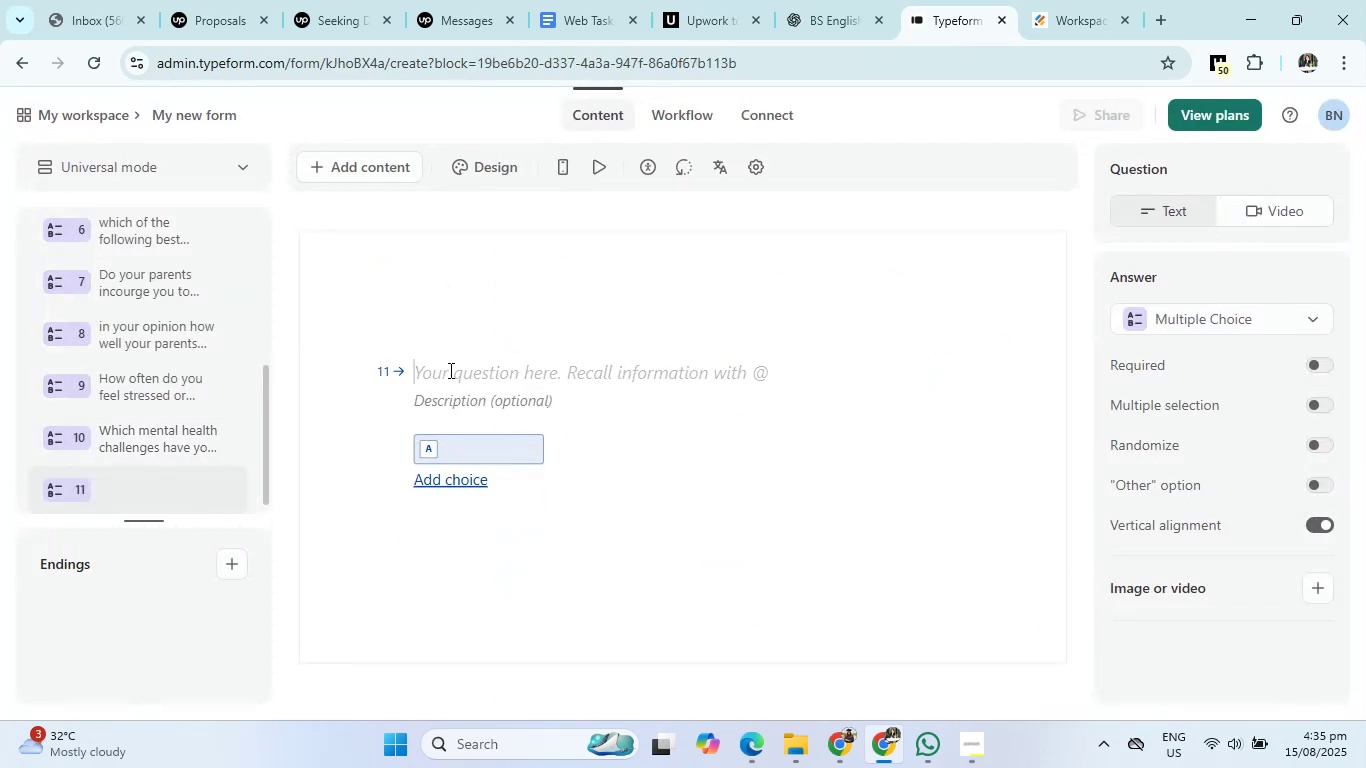 
right_click([449, 370])
 